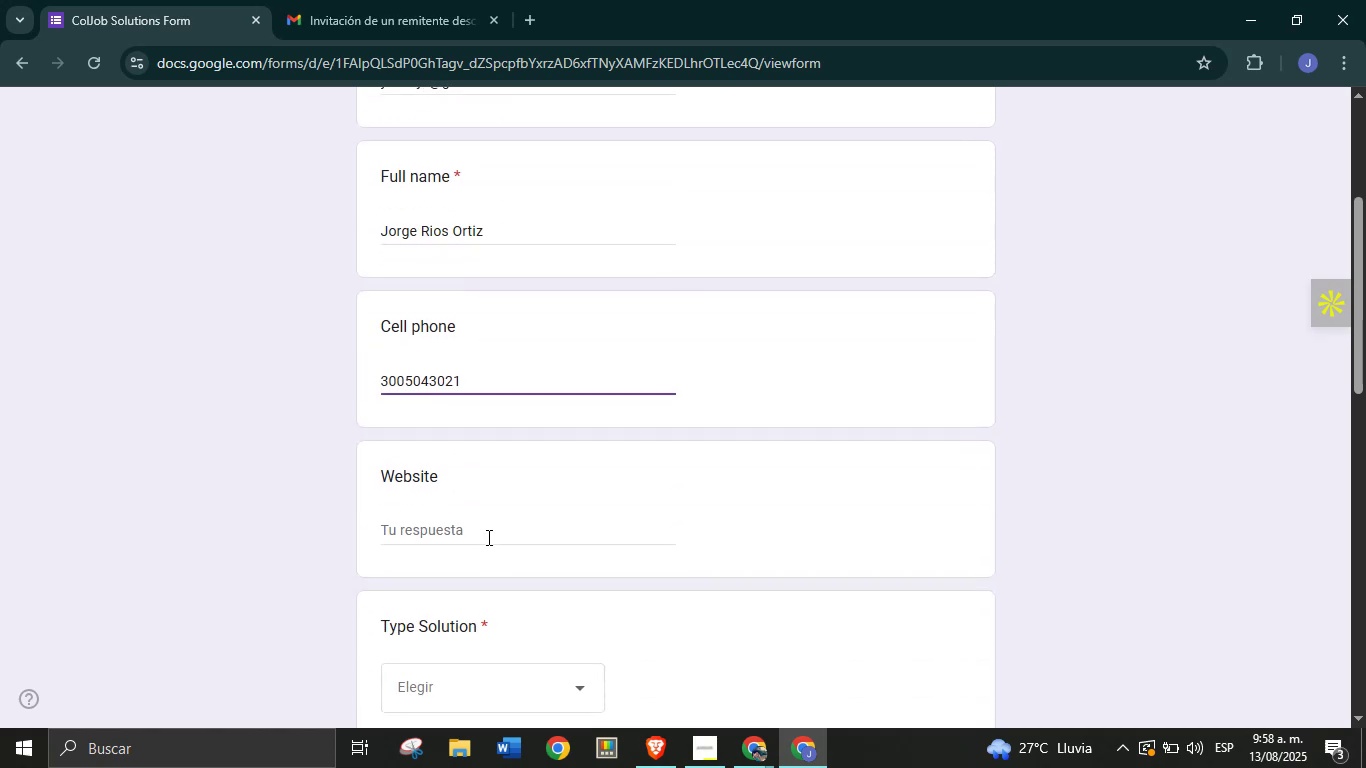 
left_click([487, 532])
 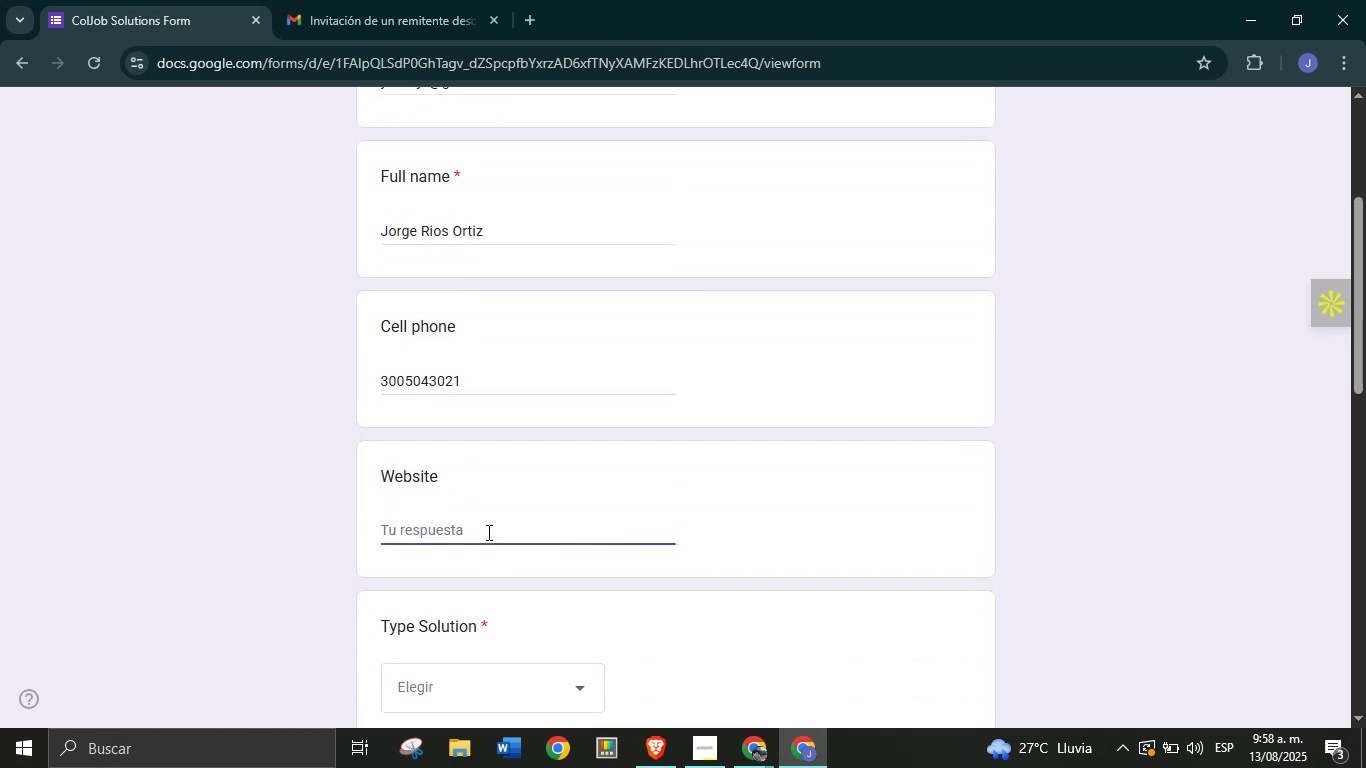 
type(q)
key(Backspace)
type(www.coljob.com)
 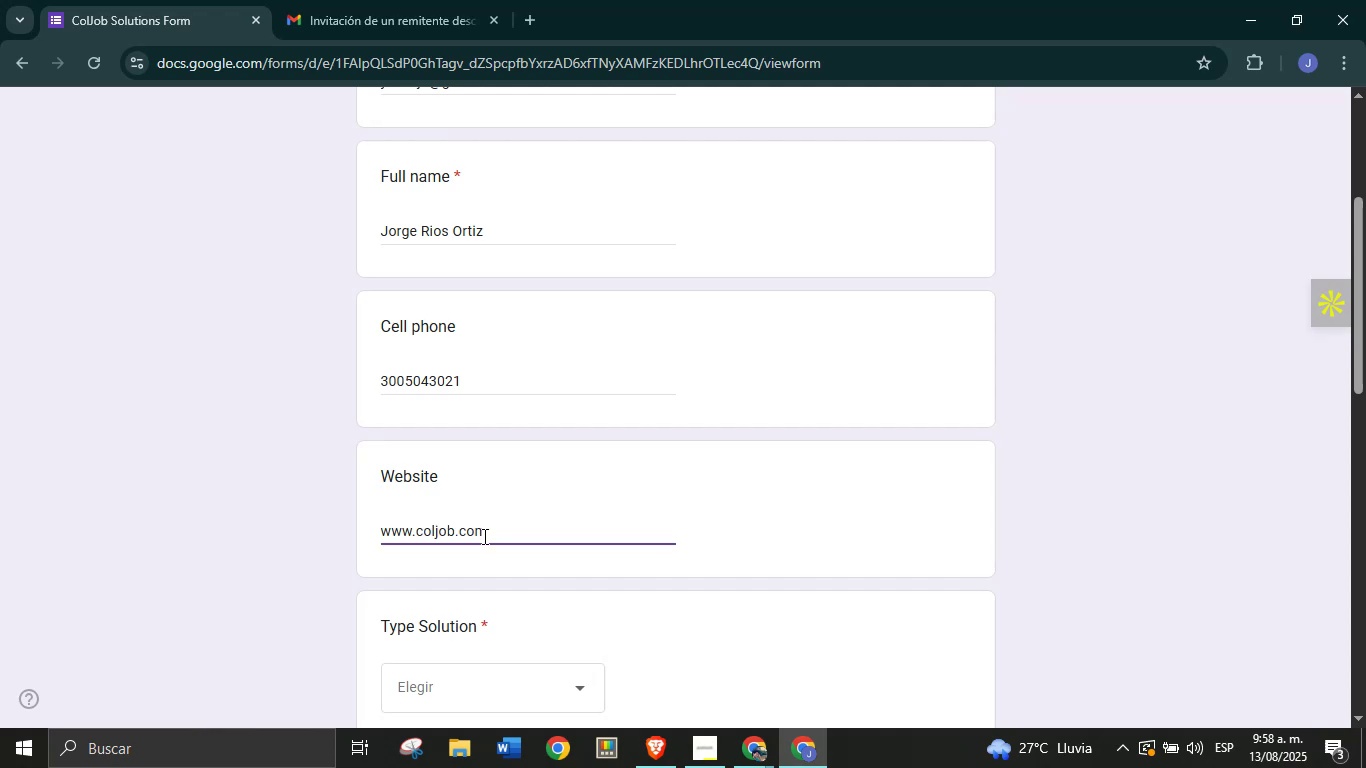 
scroll: coordinate [453, 595], scroll_direction: down, amount: 1.0
 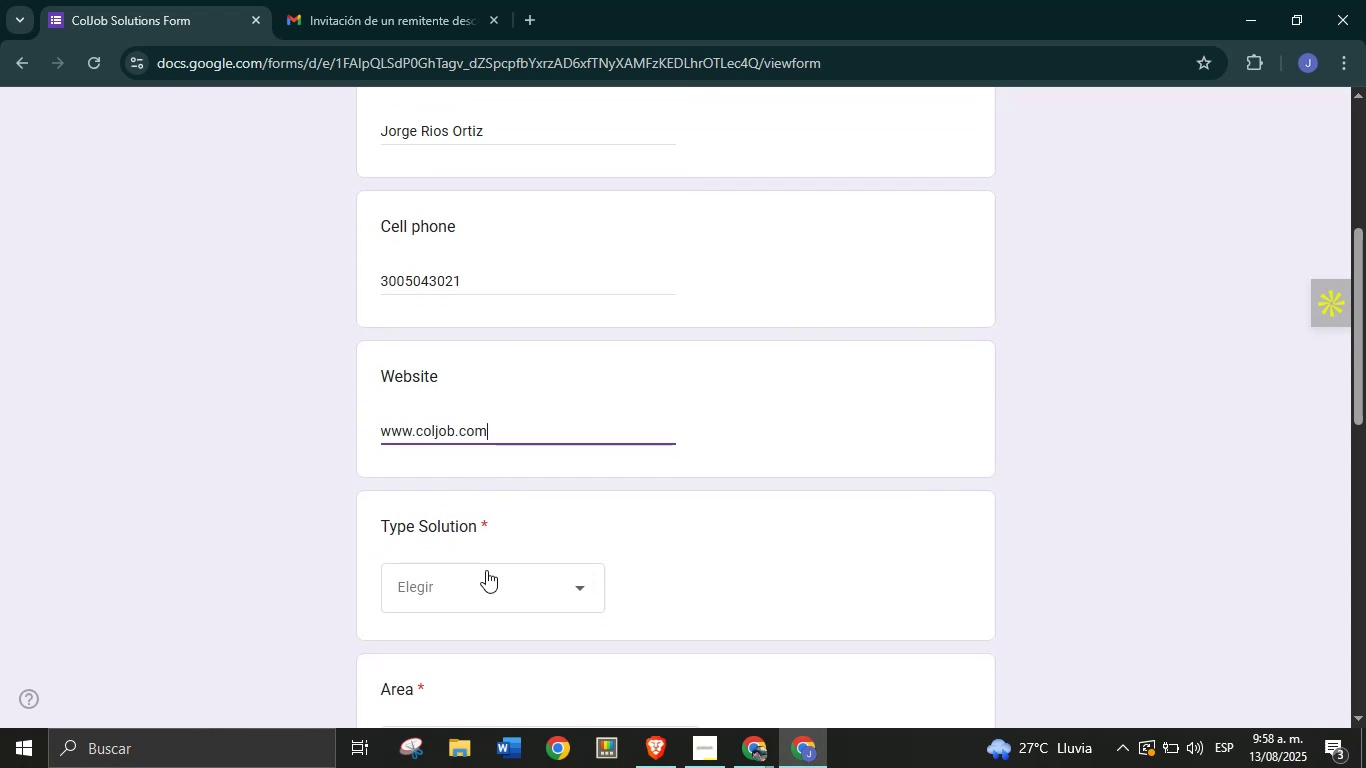 
left_click([486, 573])
 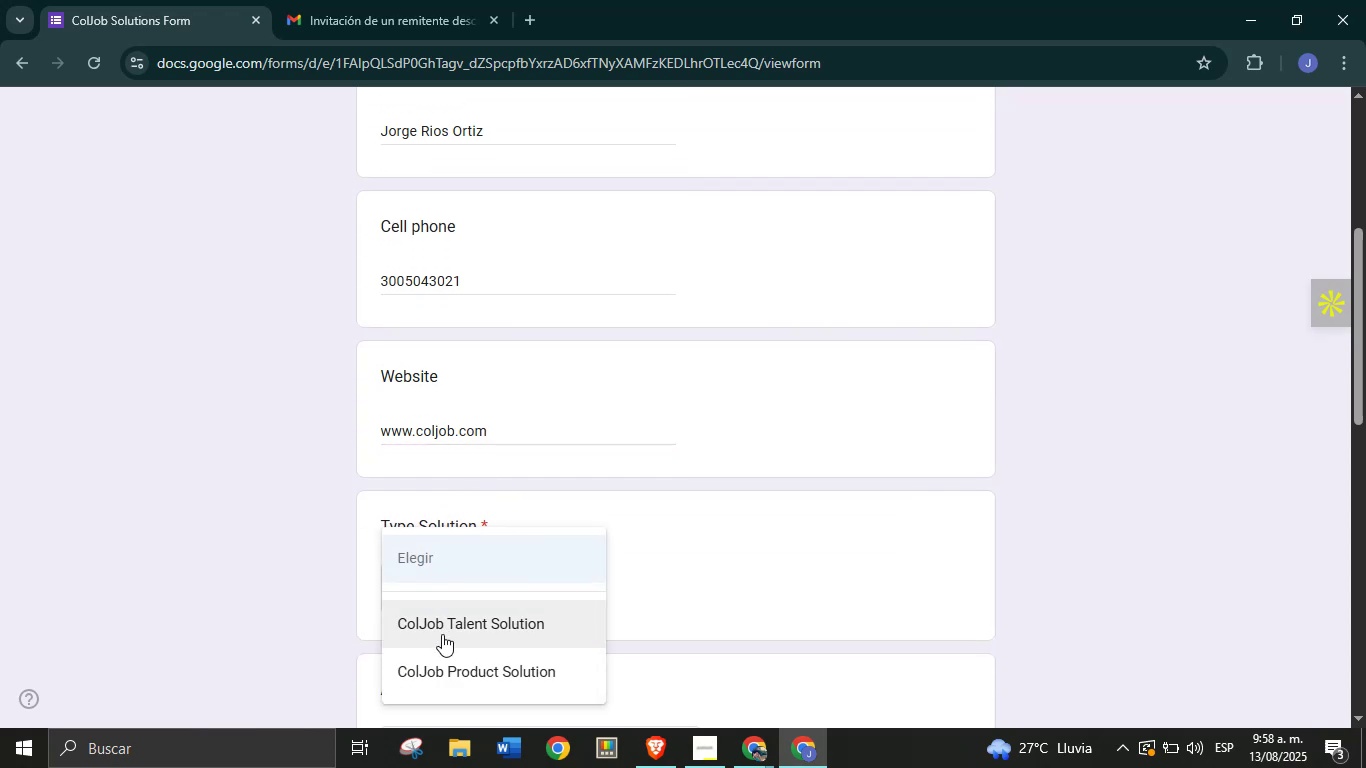 
scroll: coordinate [470, 607], scroll_direction: down, amount: 2.0
 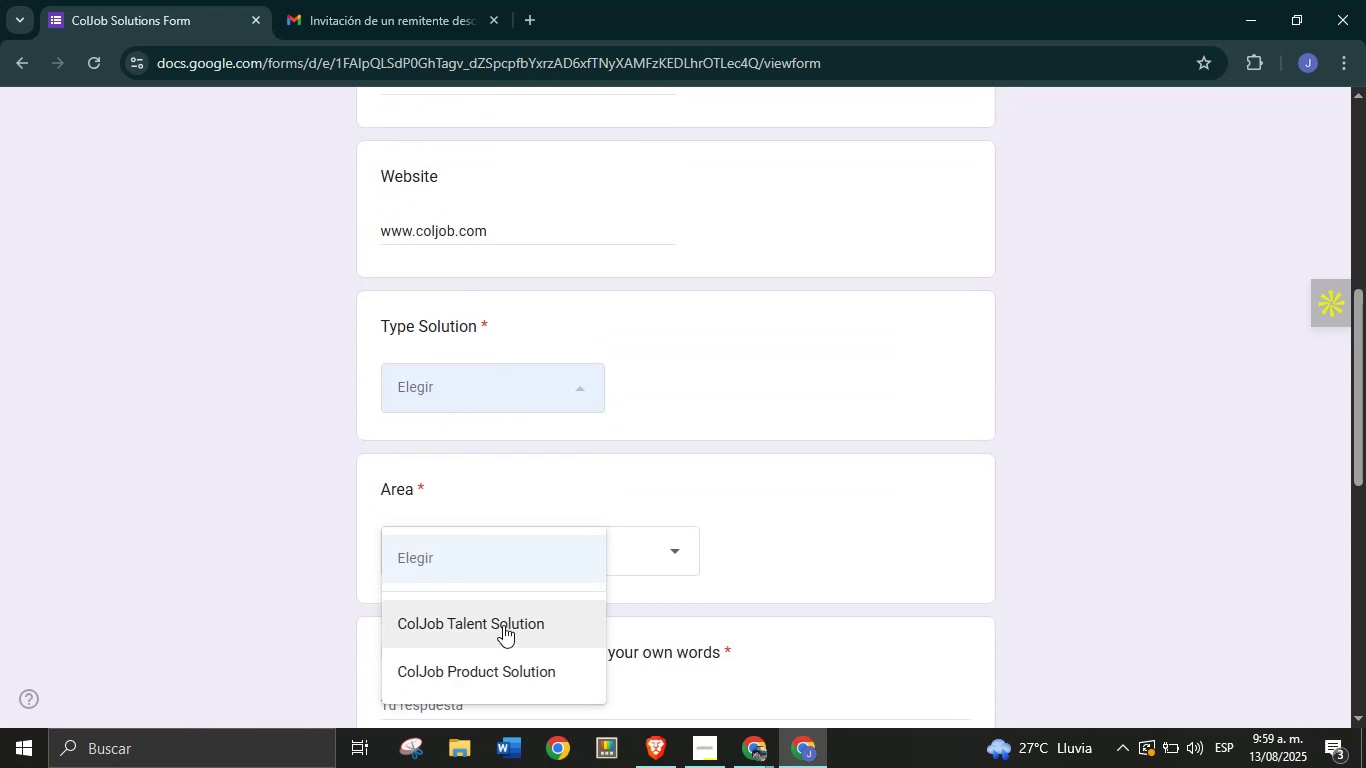 
left_click([503, 624])
 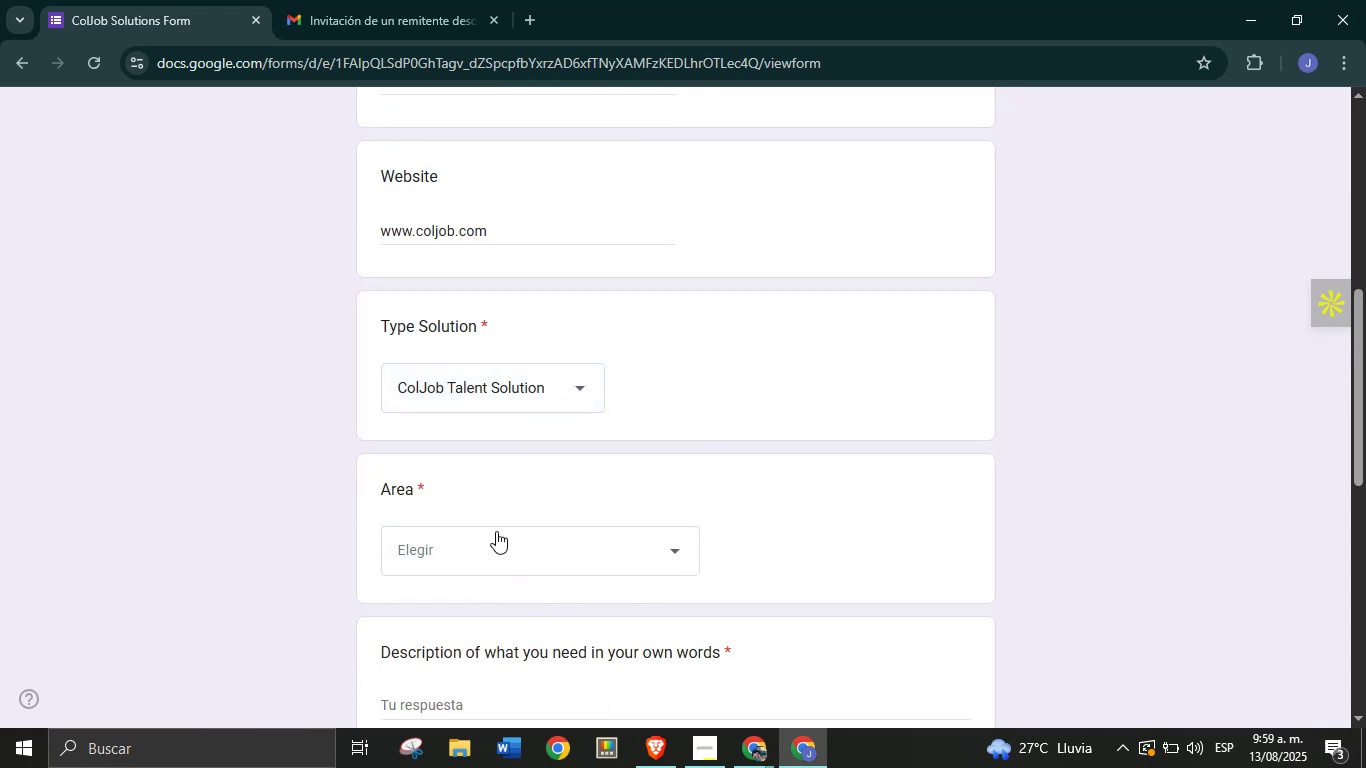 
left_click([506, 541])
 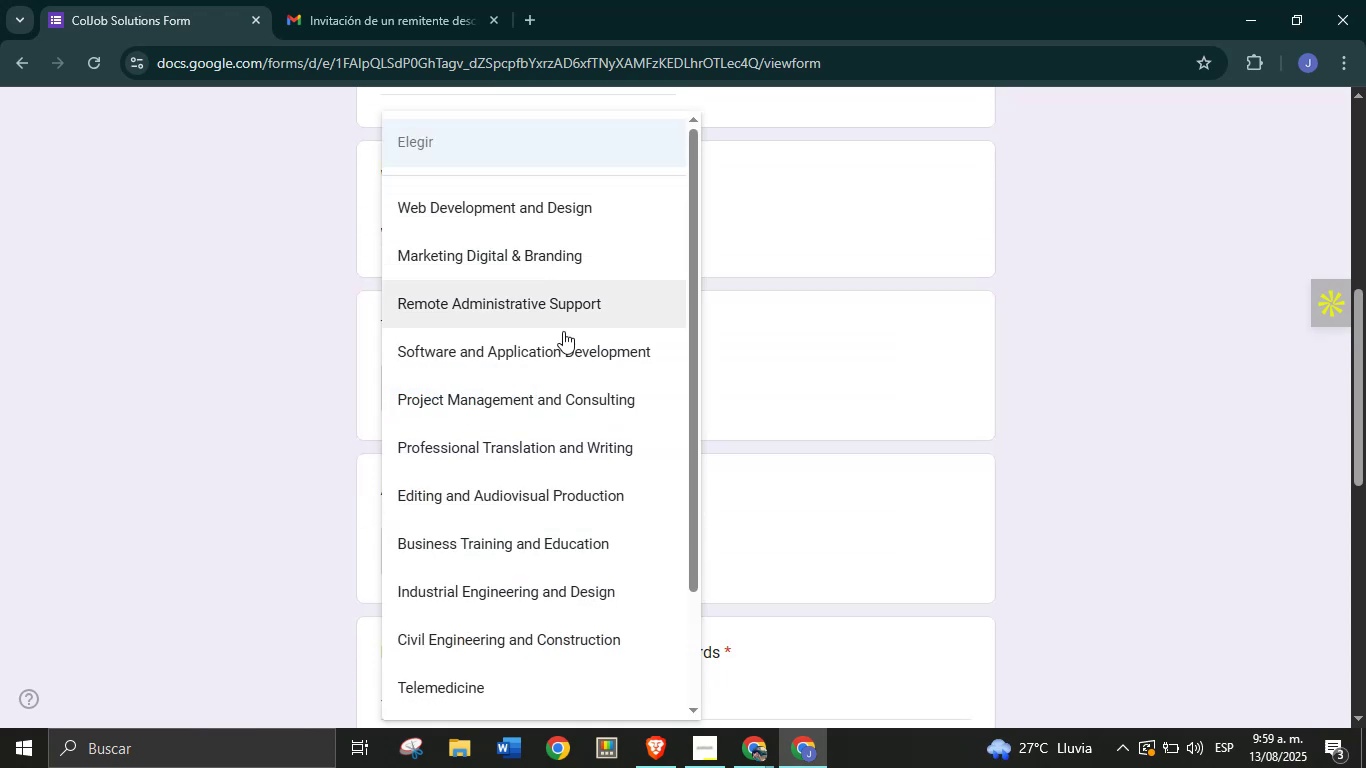 
left_click([555, 406])
 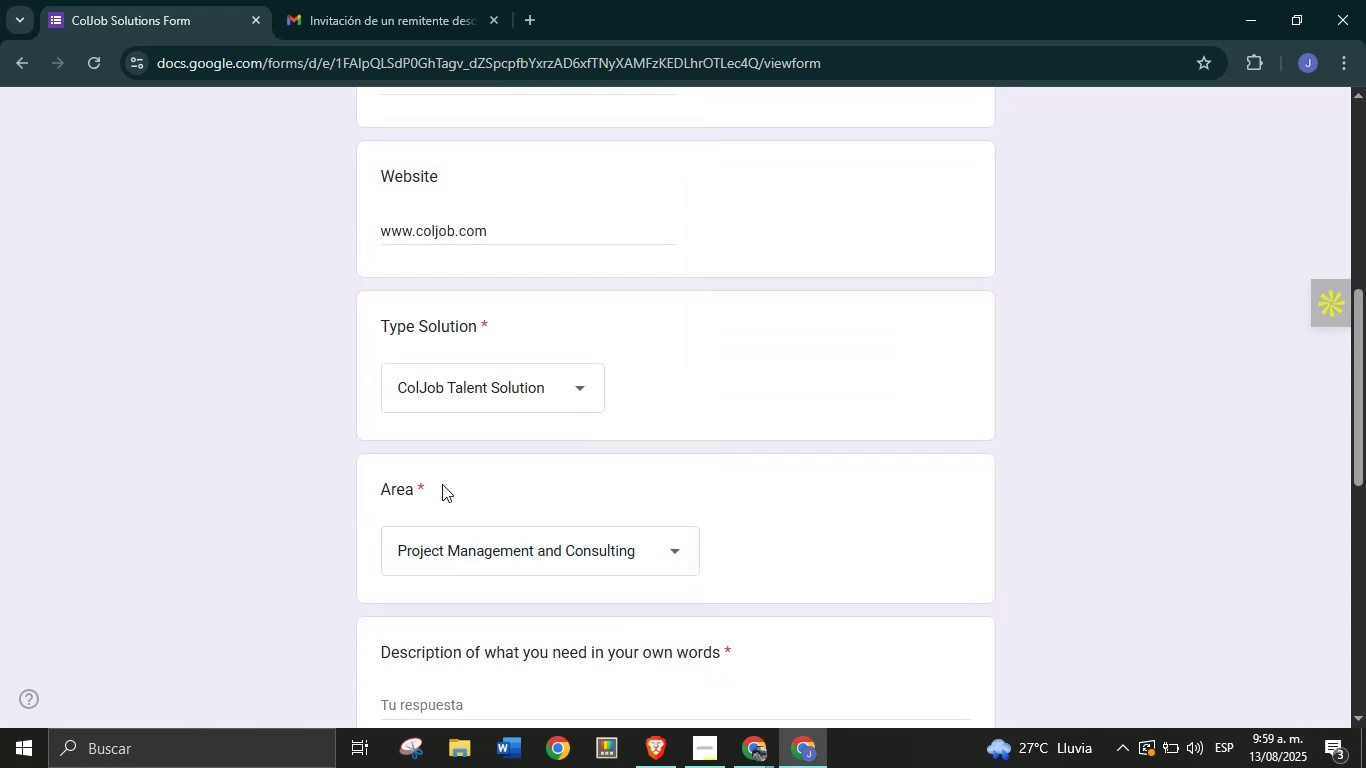 
scroll: coordinate [370, 505], scroll_direction: down, amount: 1.0
 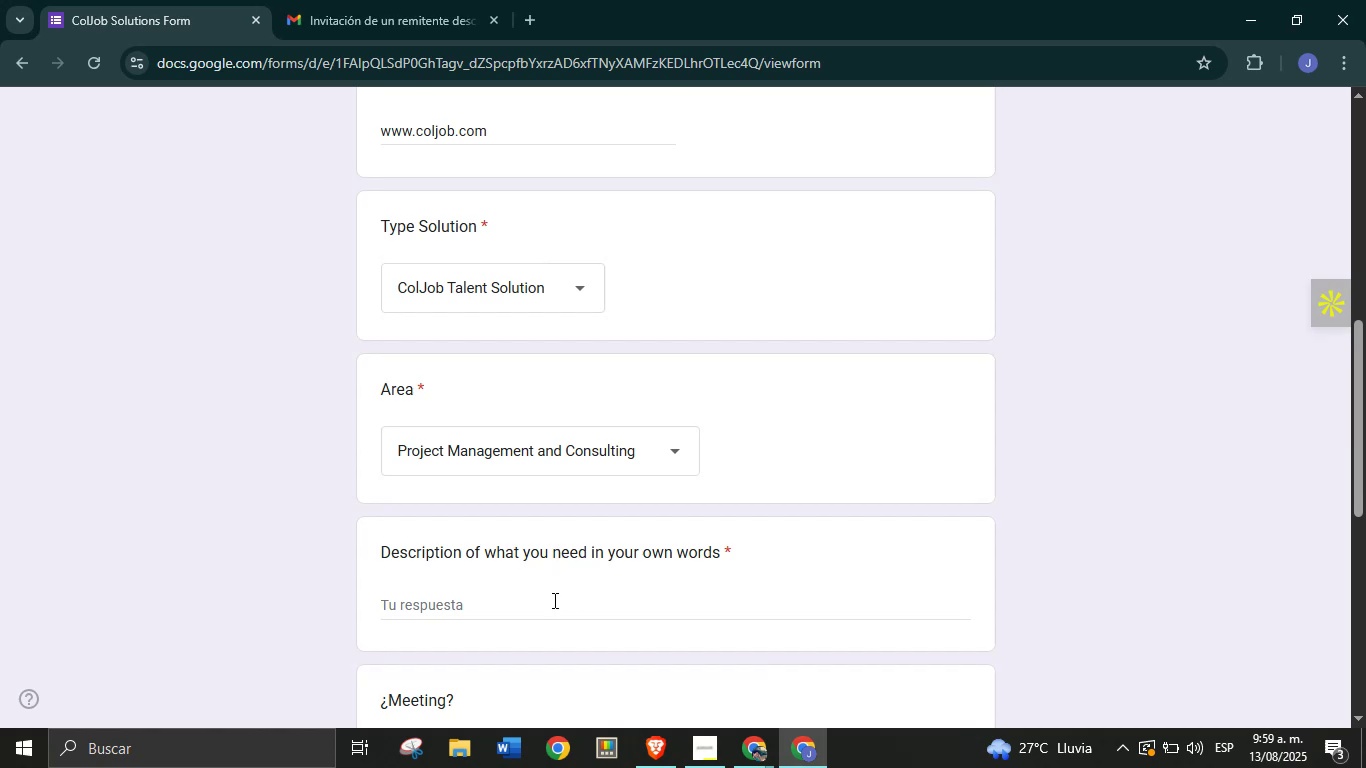 
left_click([554, 594])
 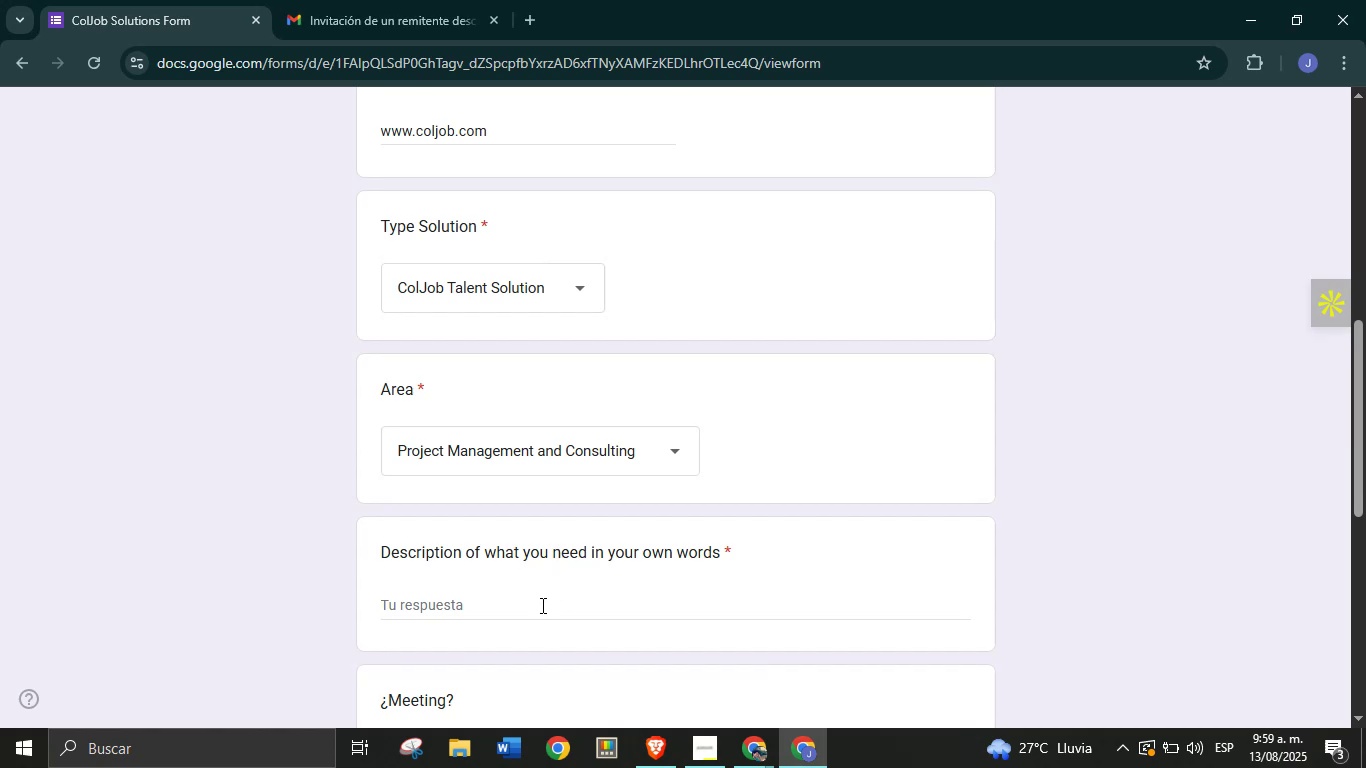 
left_click([541, 603])
 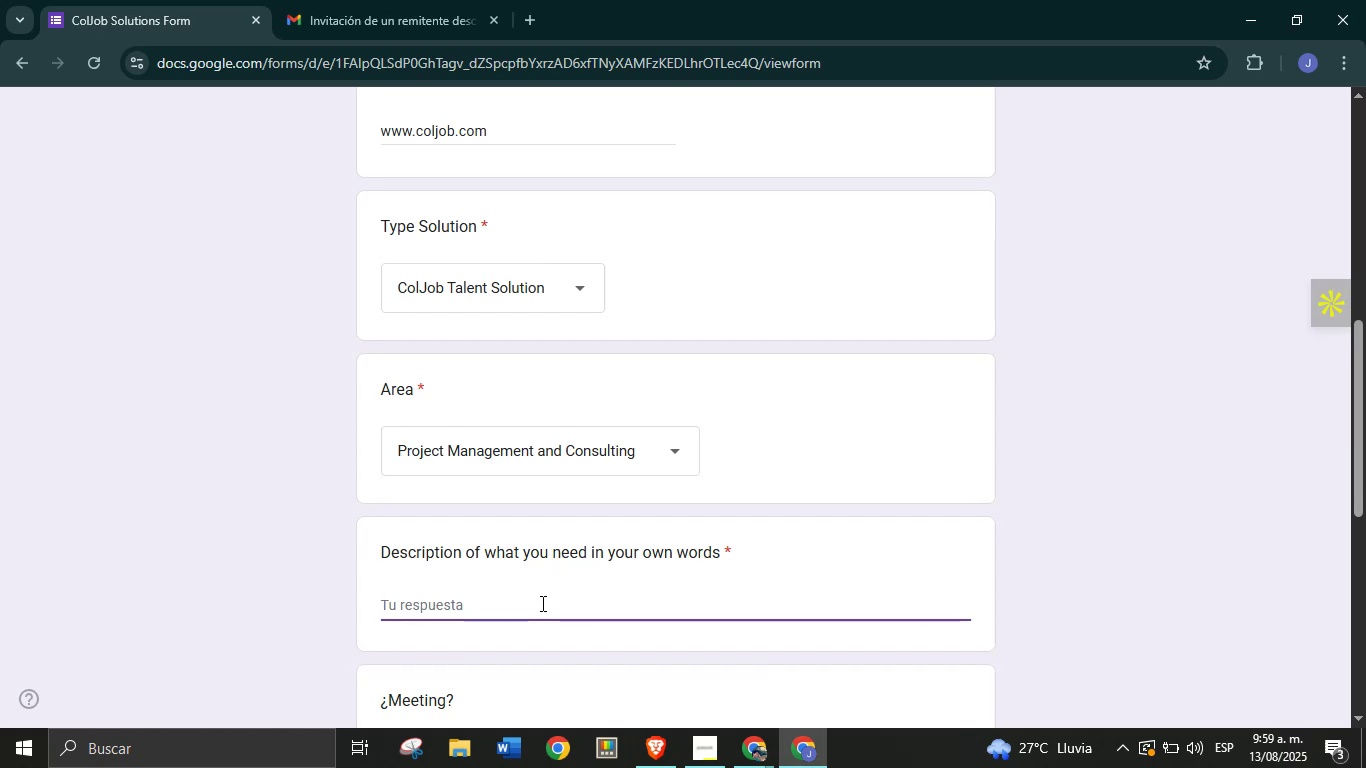 
type(I need a digital product qith )
key(Backspace)
key(Backspace)
key(Backspace)
key(Backspace)
key(Backspace)
type(with )
 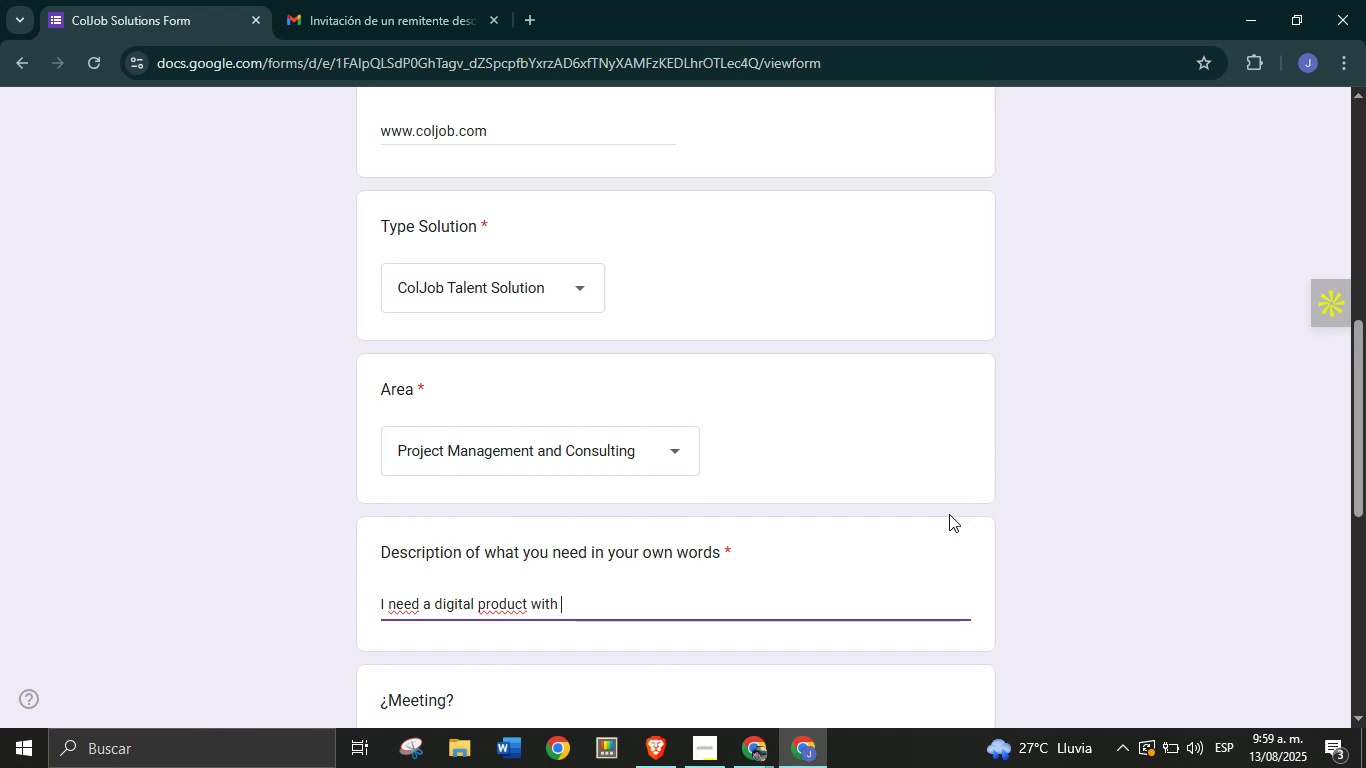 
wait(7.79)
 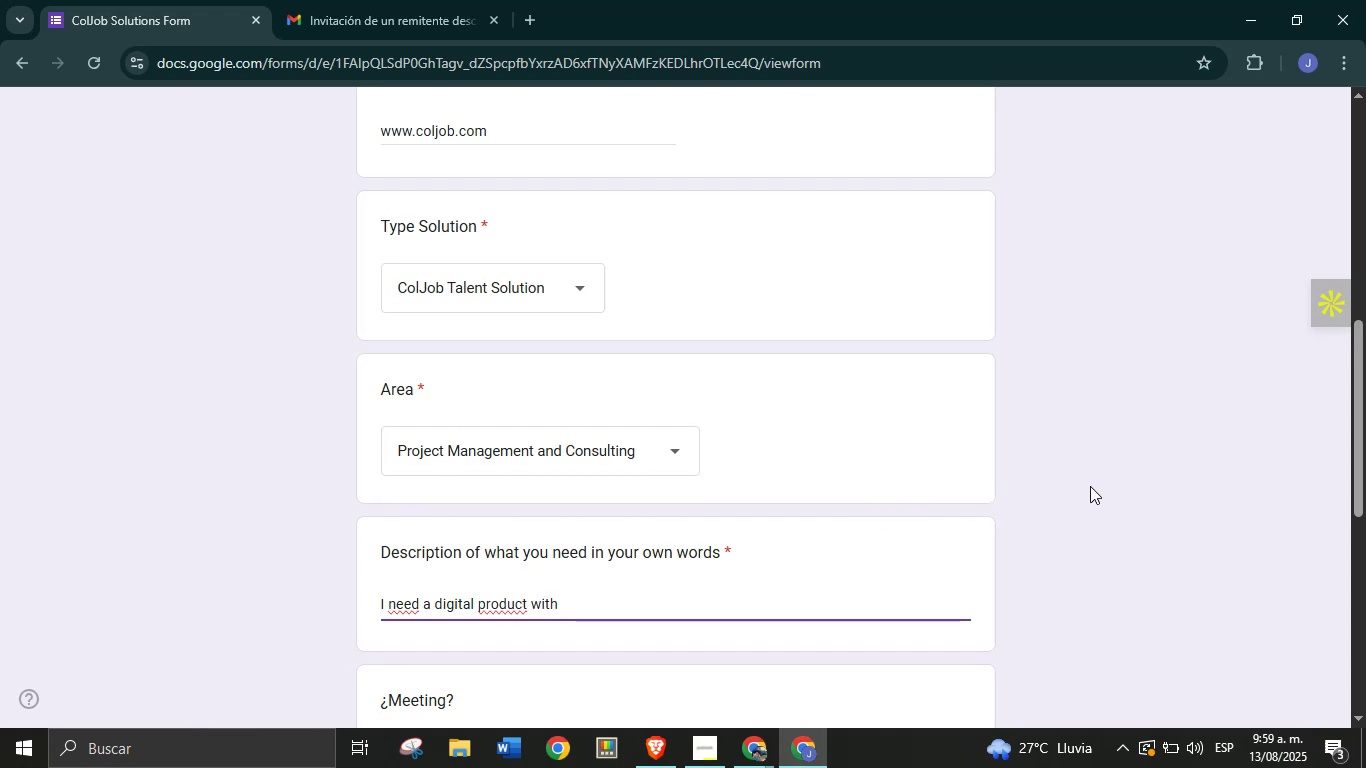 
type(pay )
key(Backspace)
type(roll )
key(Backspace)
type(, )
 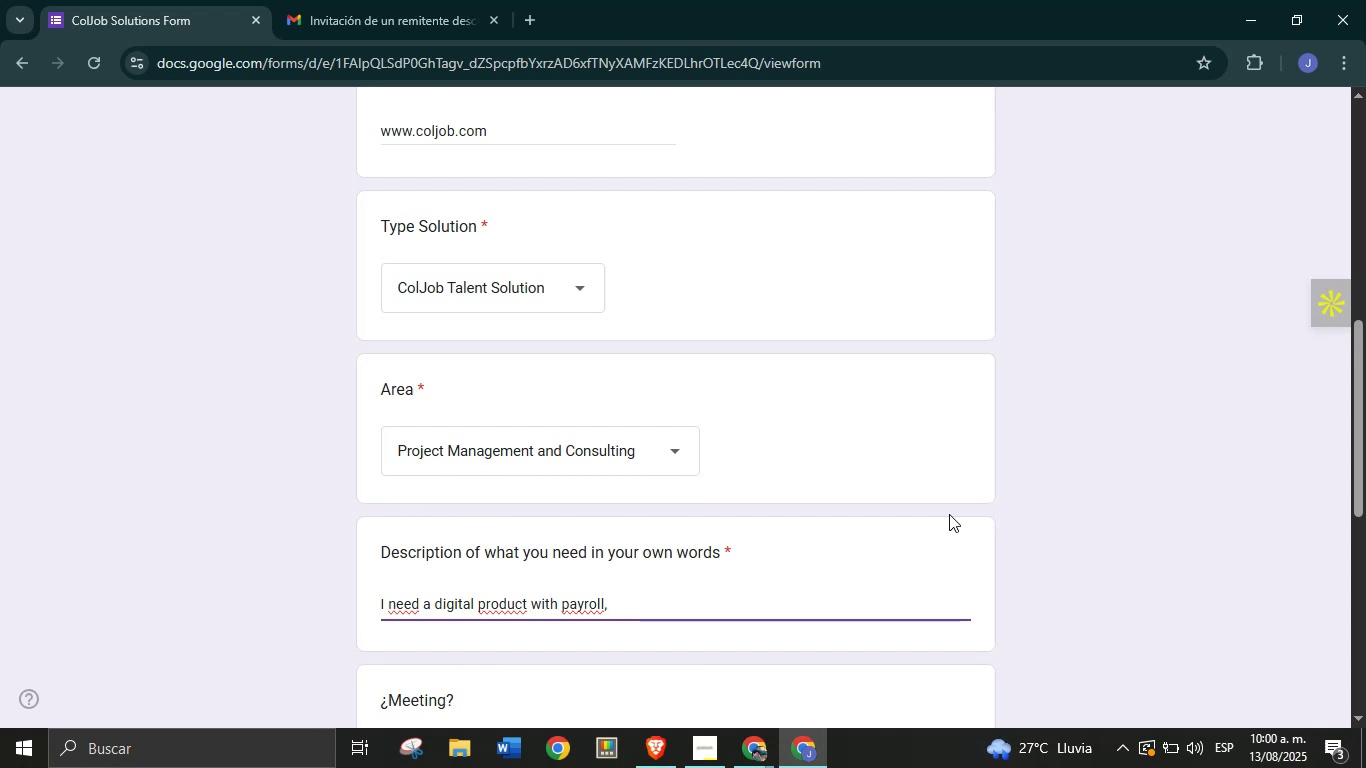 
wait(45.93)
 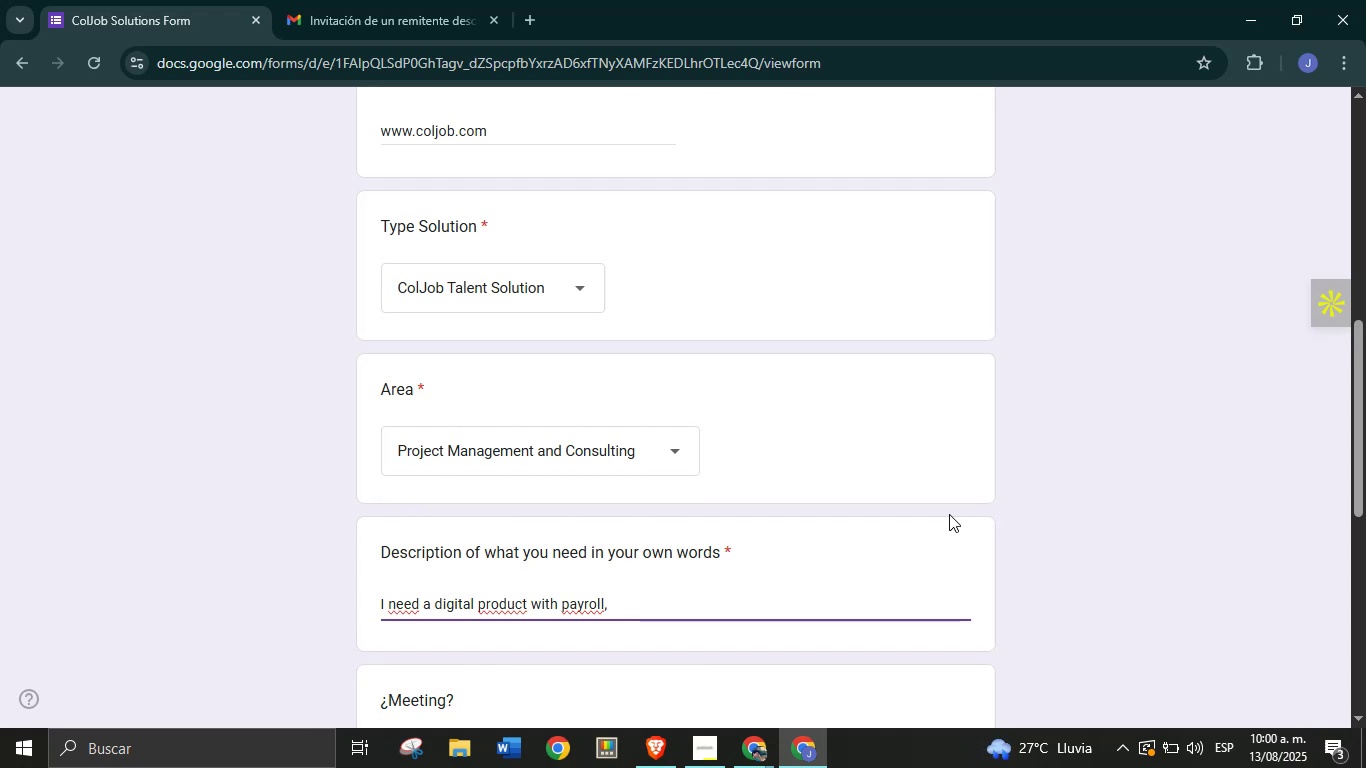 
key(Backspace)
 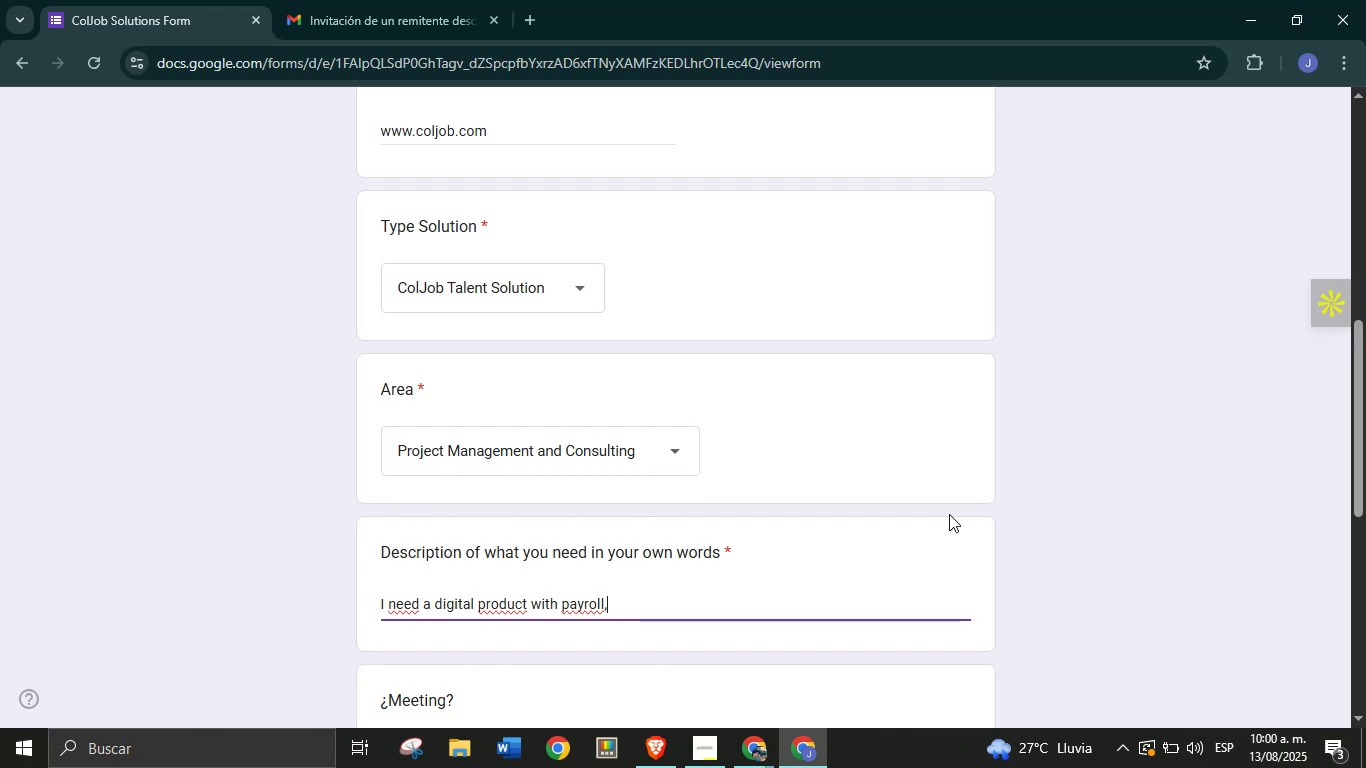 
key(Backspace)
 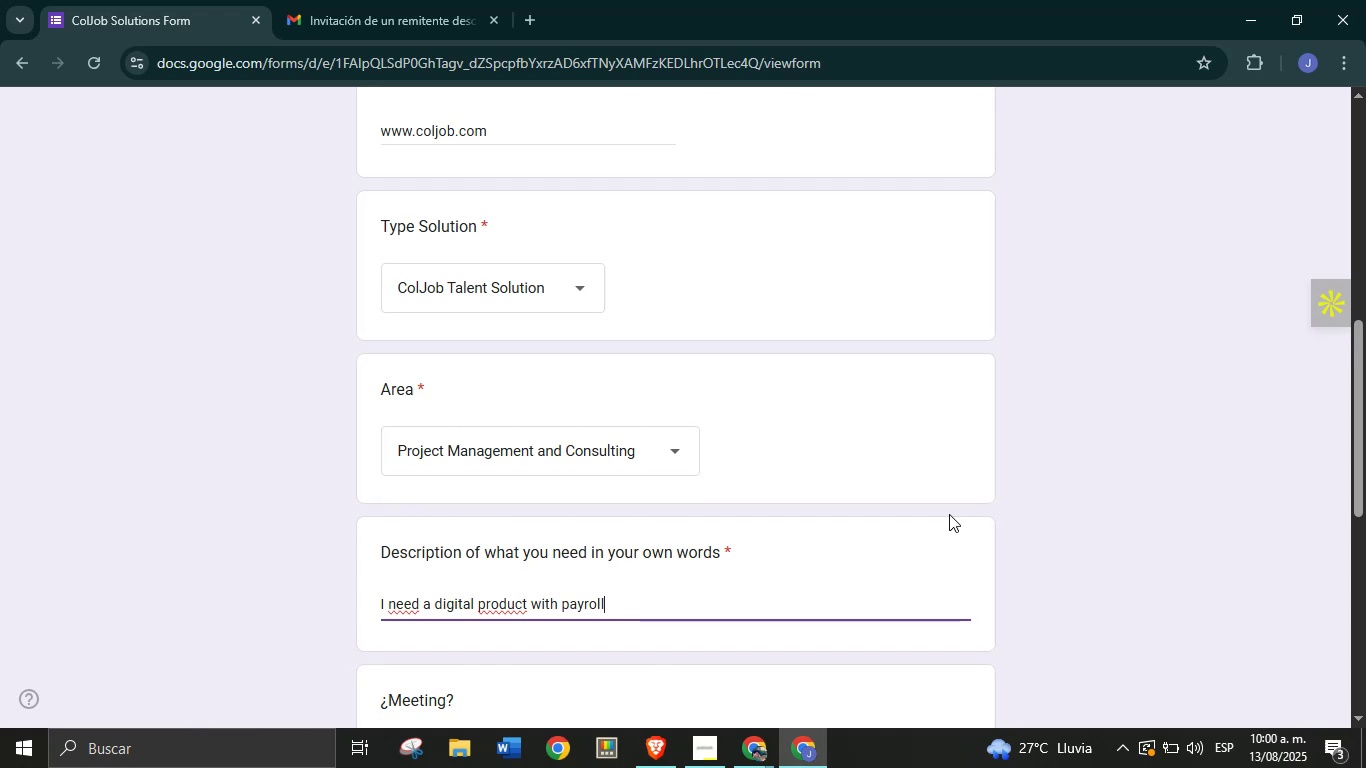 
key(Comma)
 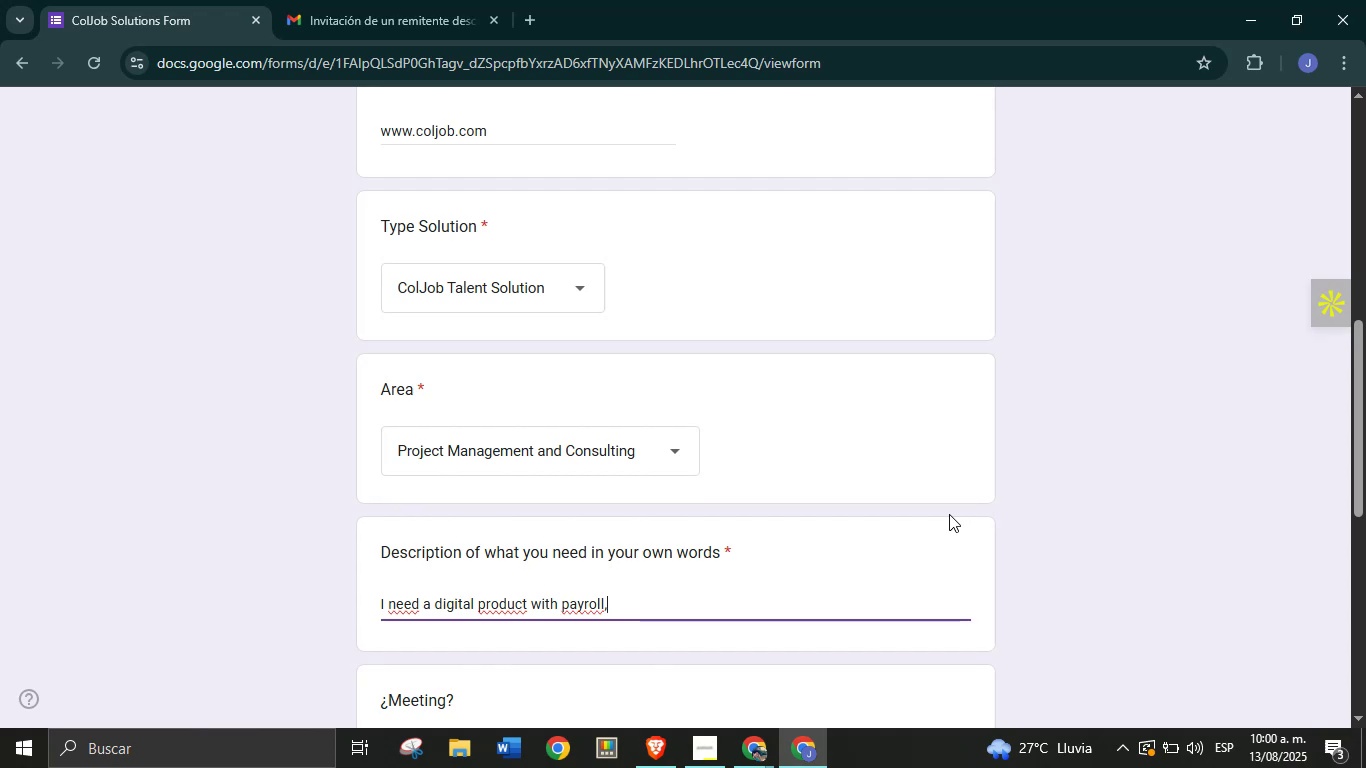 
key(Space)
 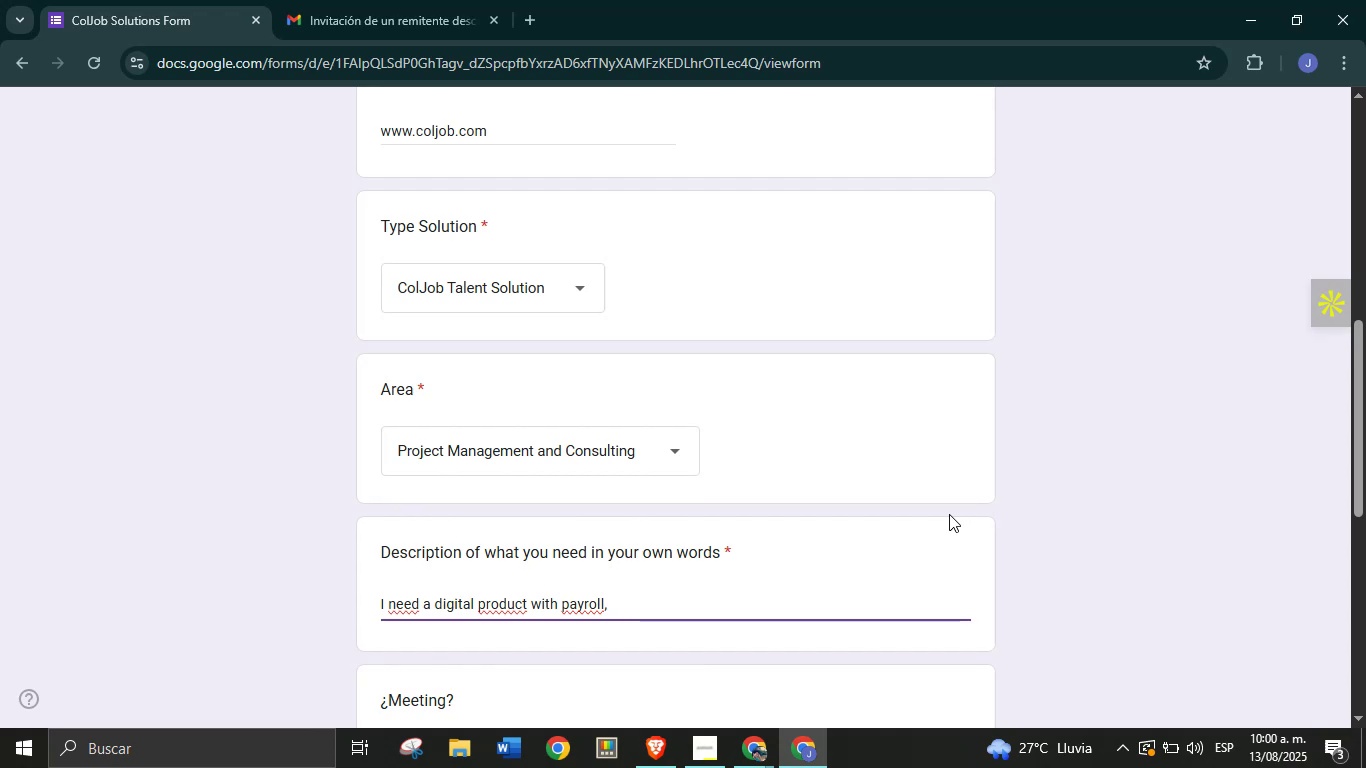 
wait(23.73)
 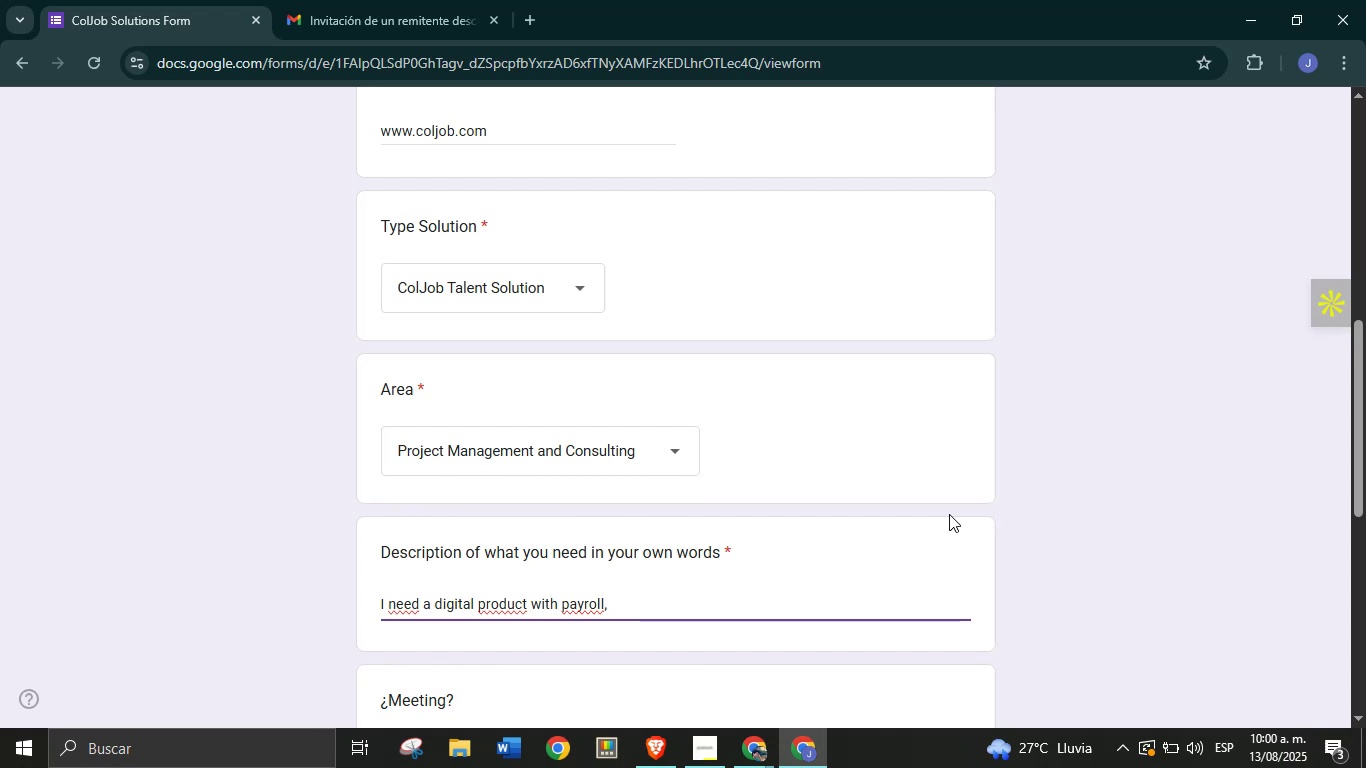 
key(Backspace)
key(Backspace)
key(Backspace)
key(Backspace)
type(ll automatic)
 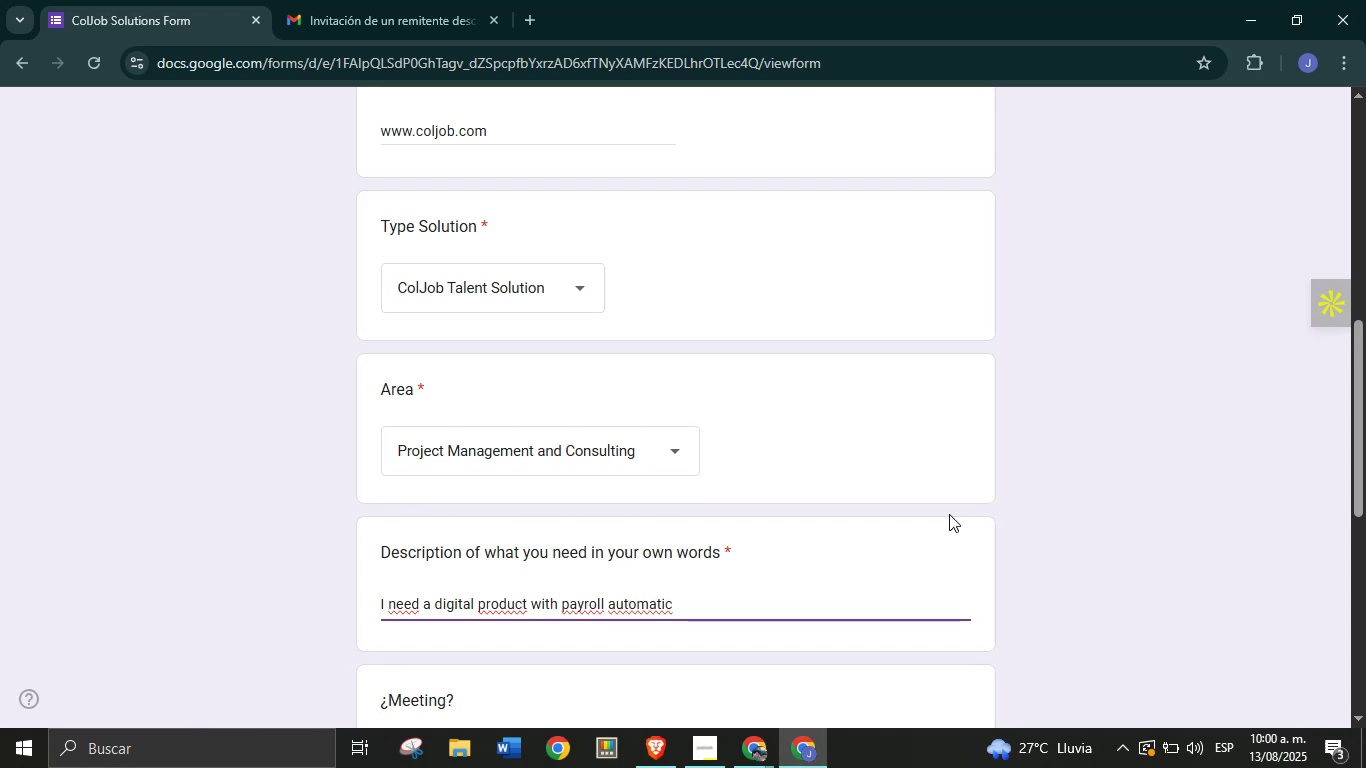 
left_click([965, 475])
 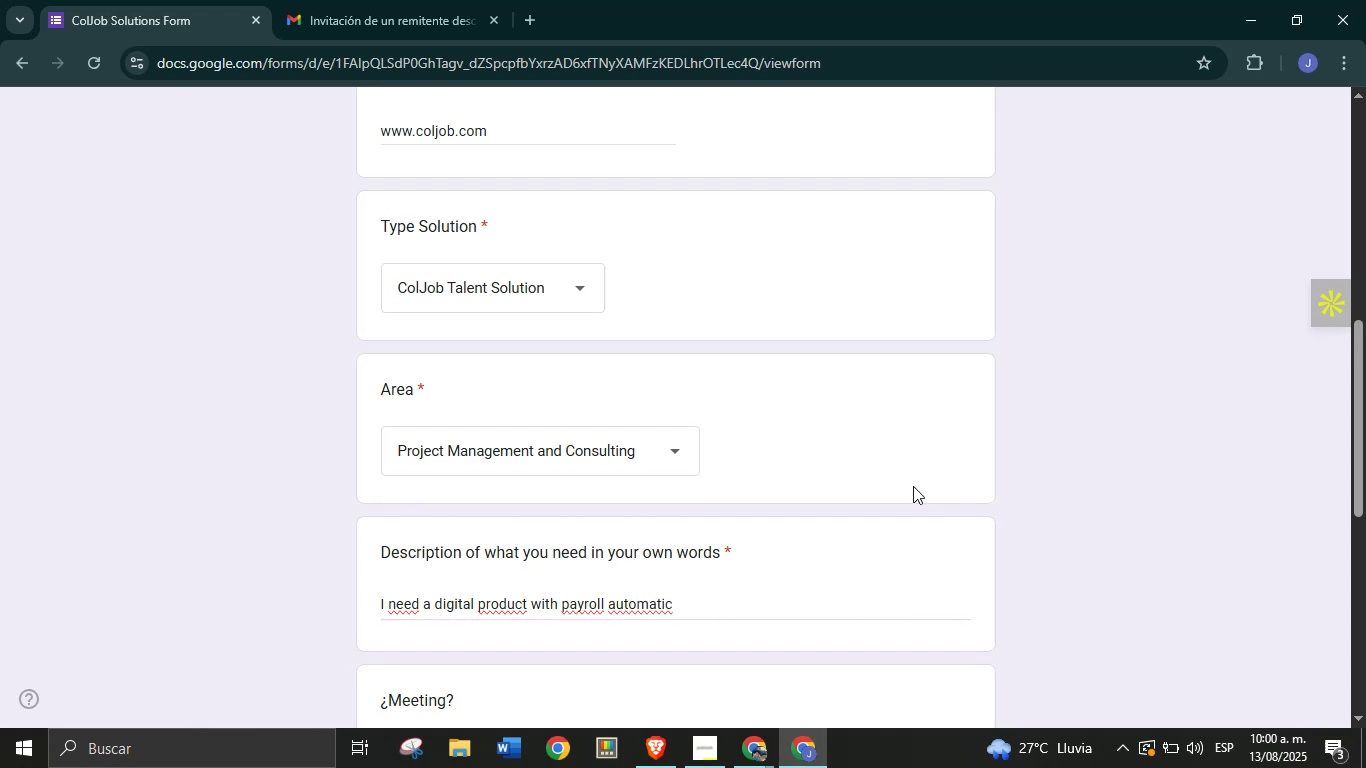 
scroll: coordinate [674, 439], scroll_direction: down, amount: 2.0
 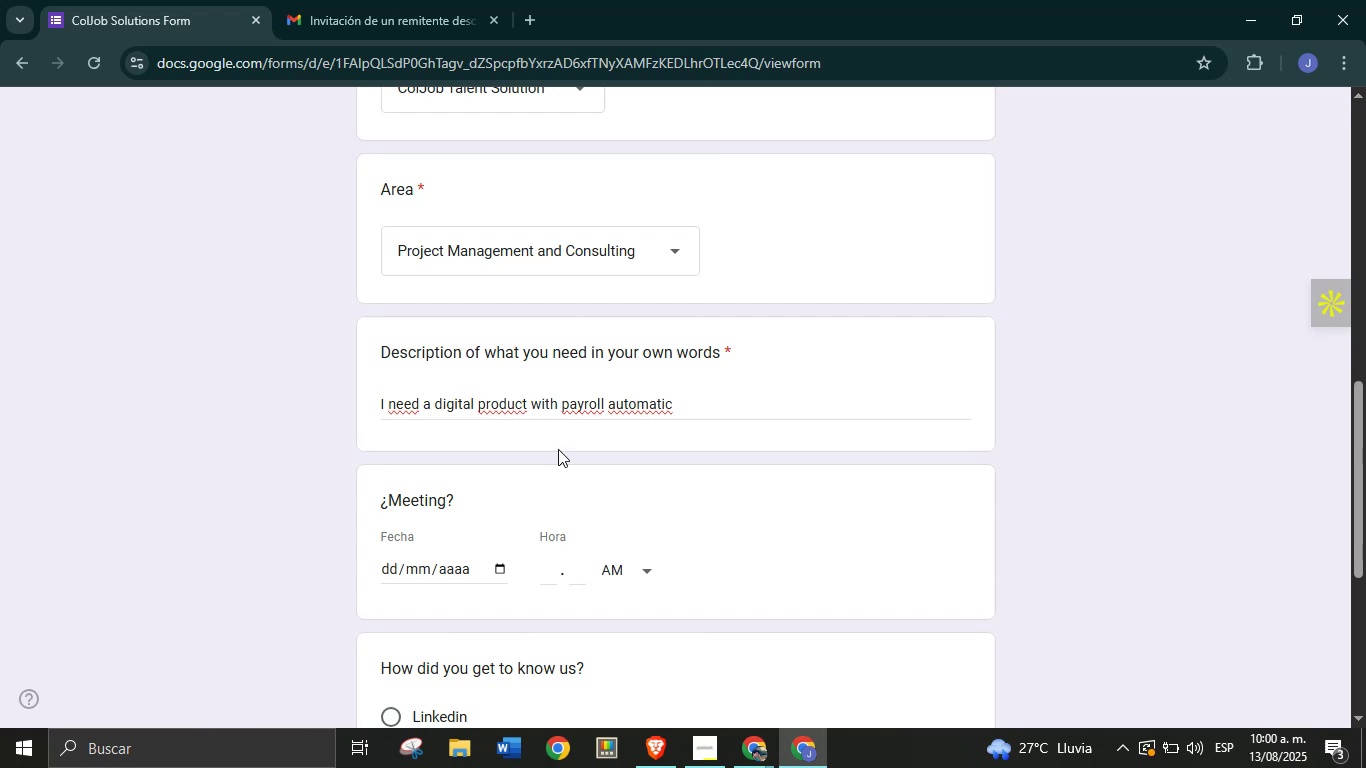 
wait(7.35)
 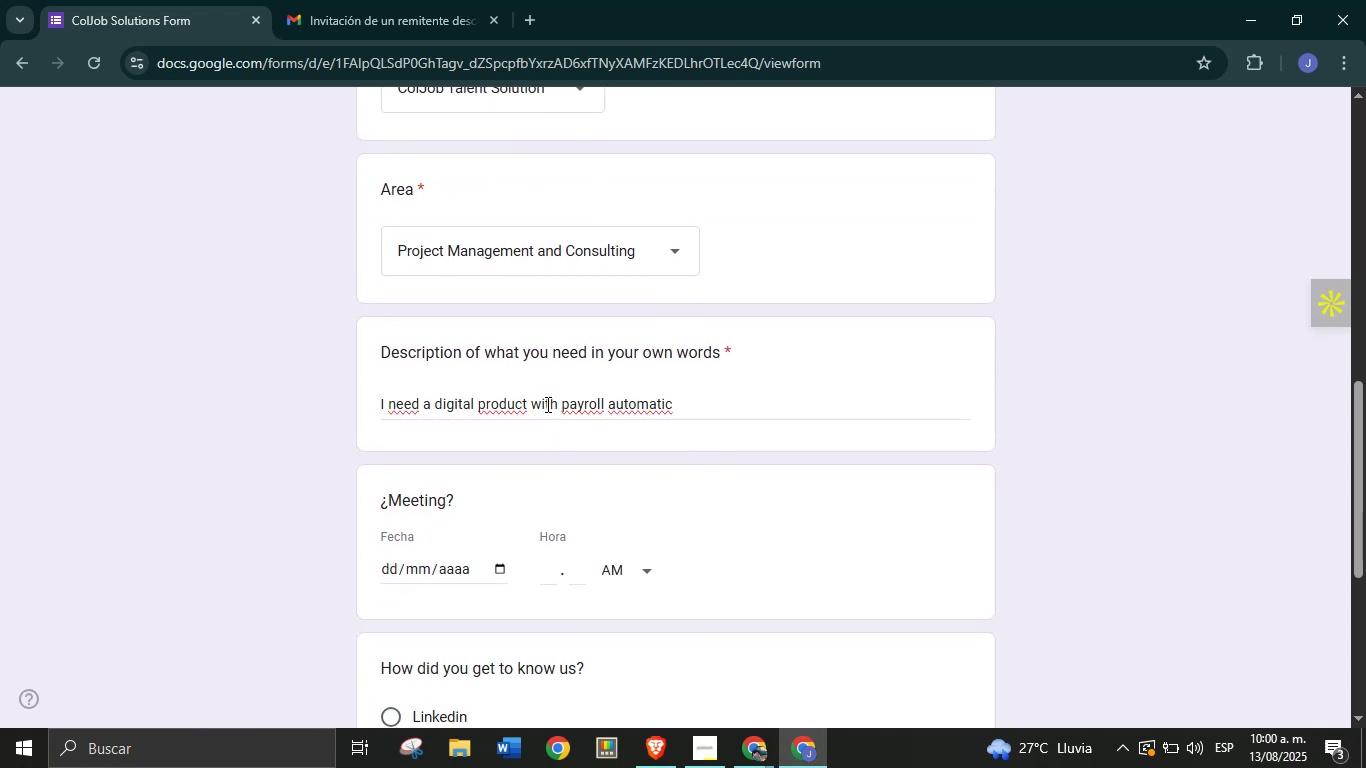 
scroll: coordinate [559, 437], scroll_direction: down, amount: 1.0
 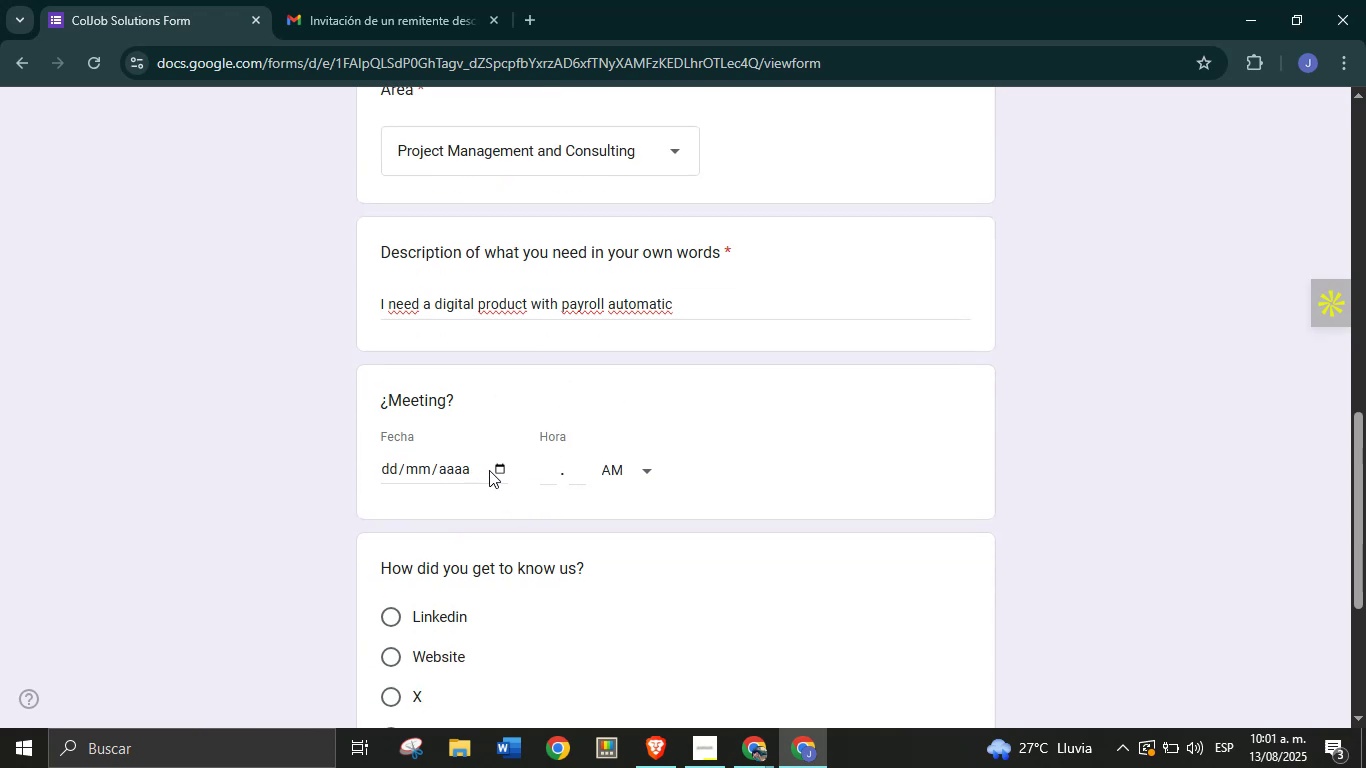 
left_click([498, 464])
 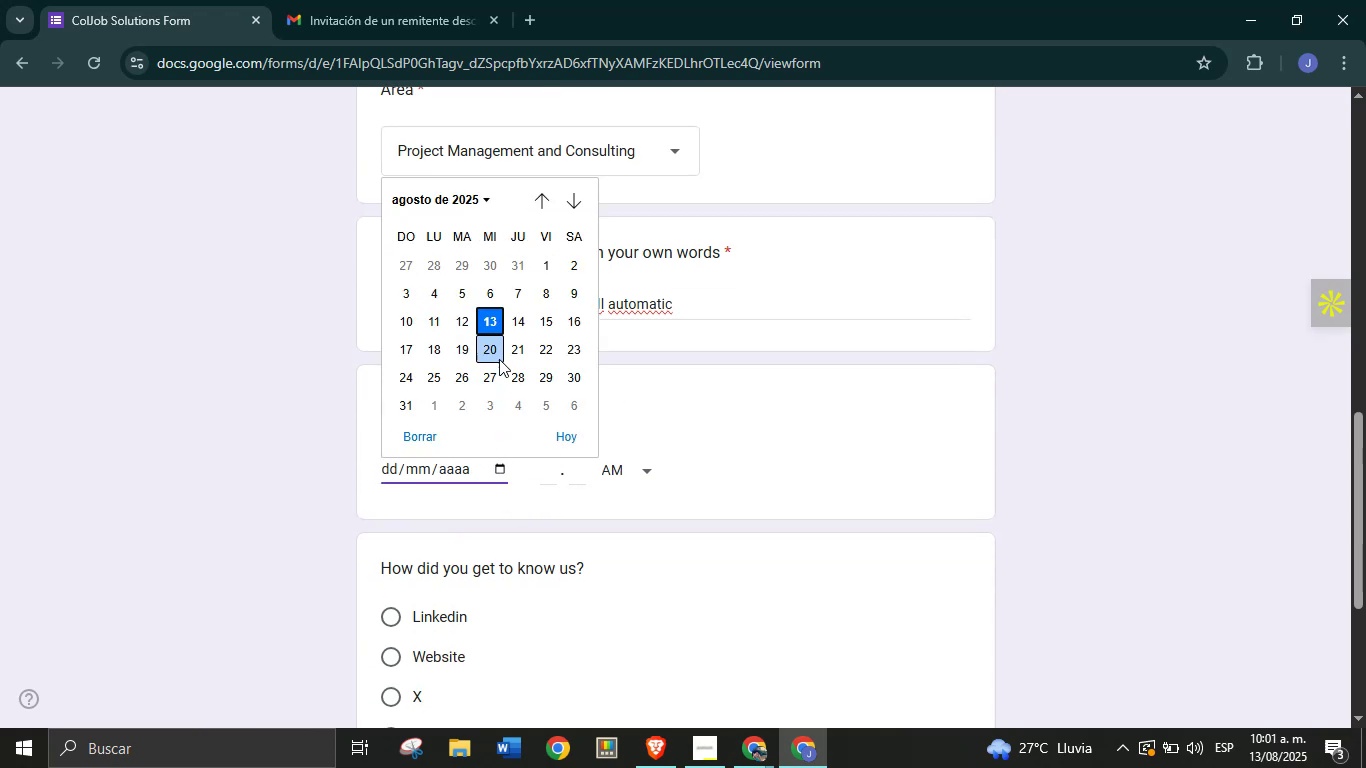 
left_click([513, 316])
 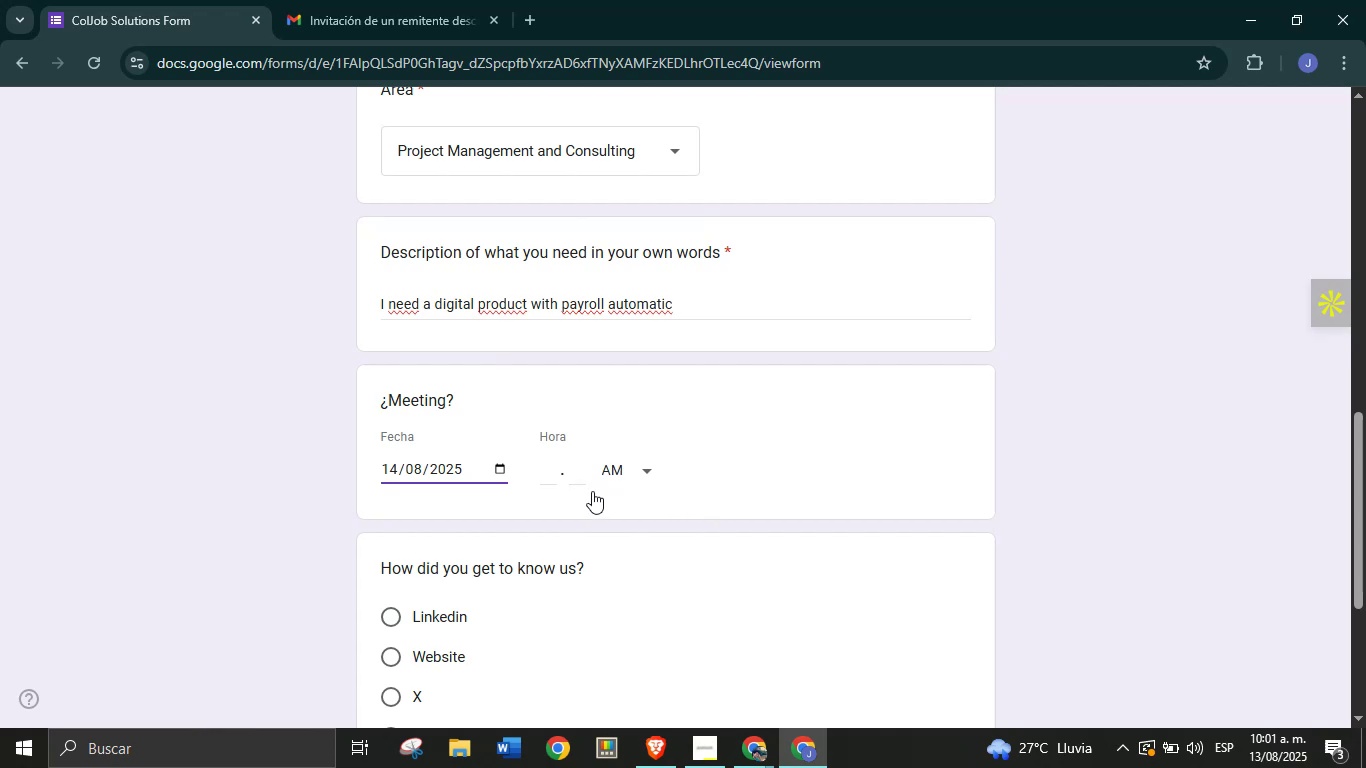 
left_click([564, 505])
 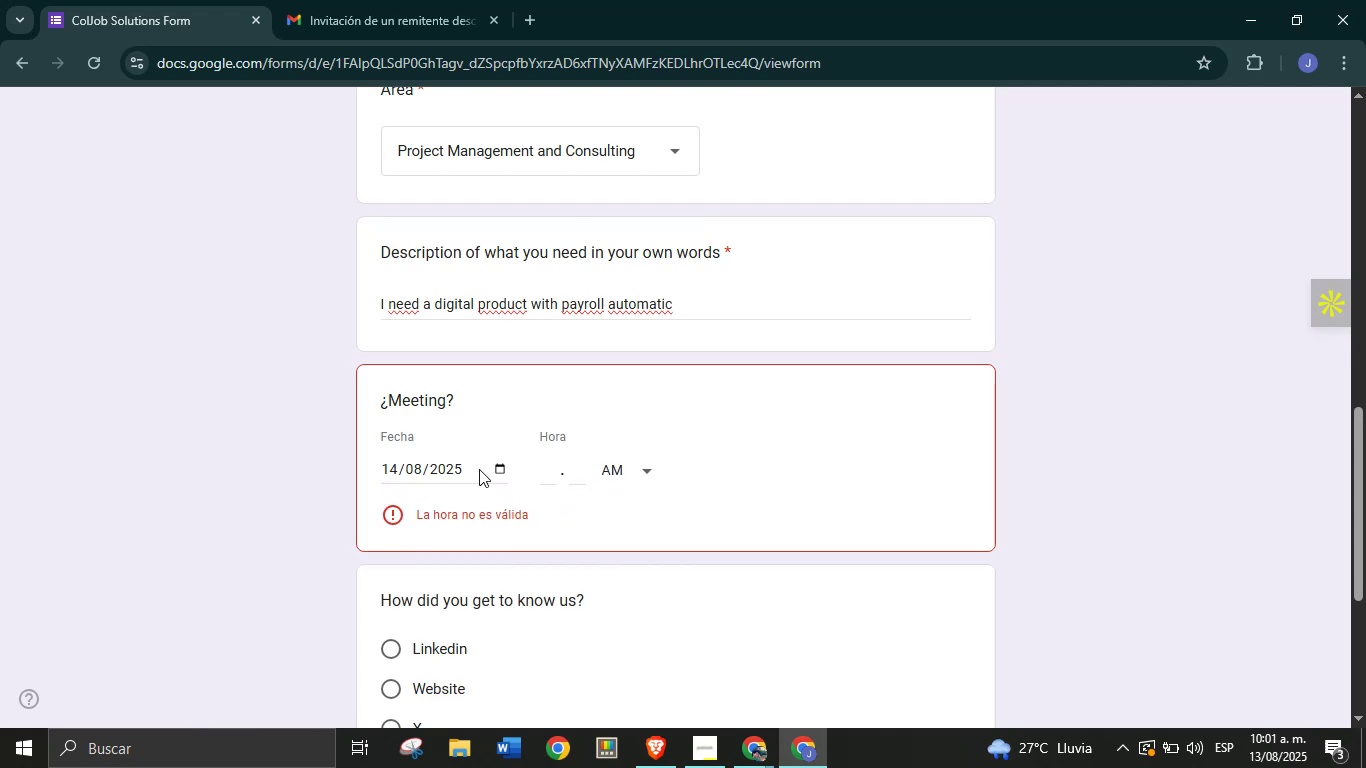 
left_click([496, 465])
 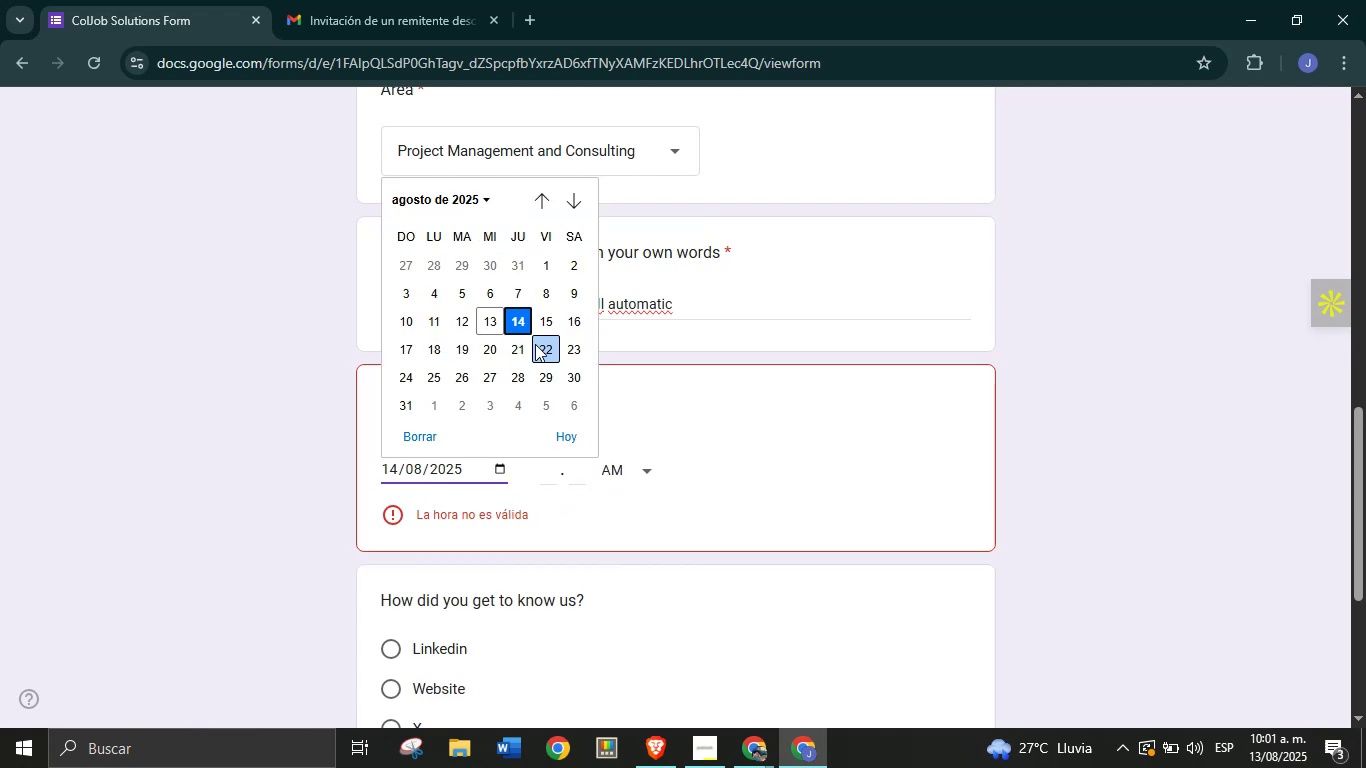 
left_click([546, 326])
 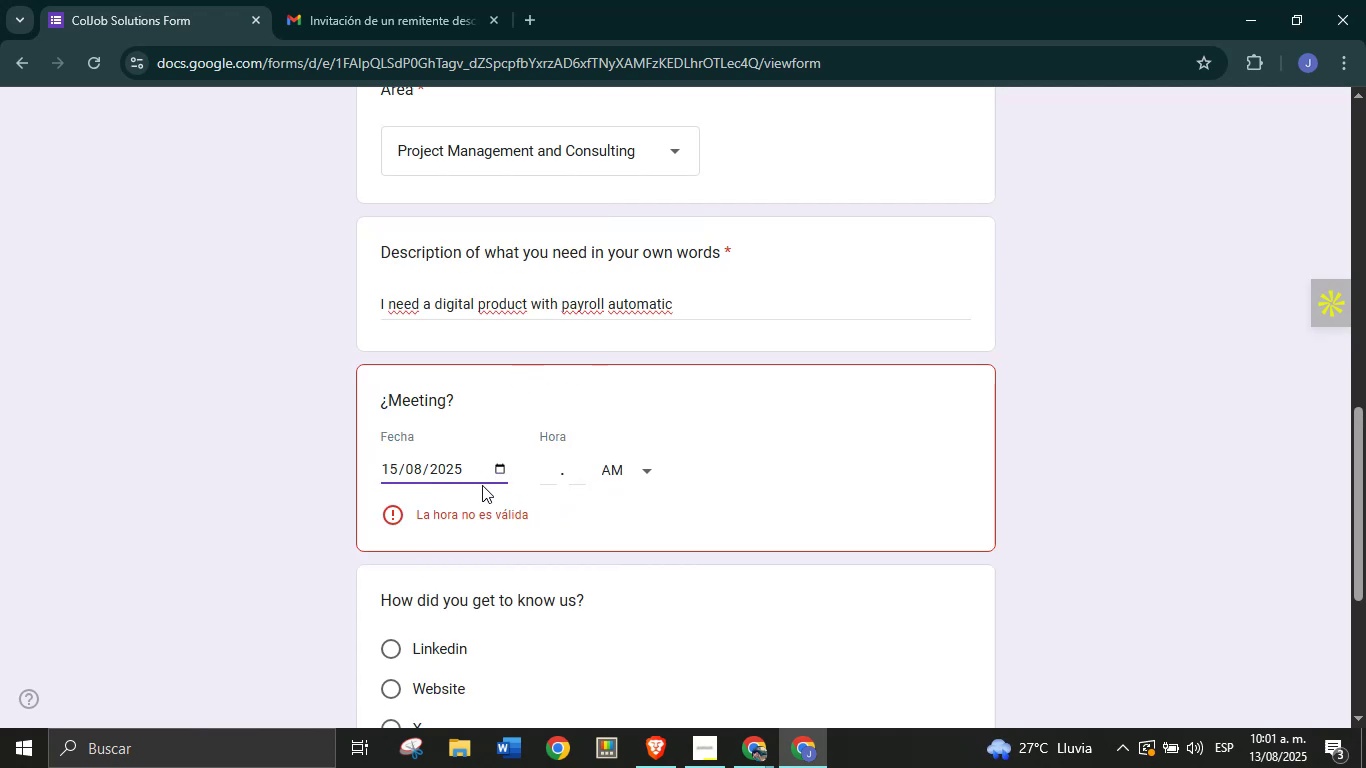 
left_click([257, 478])
 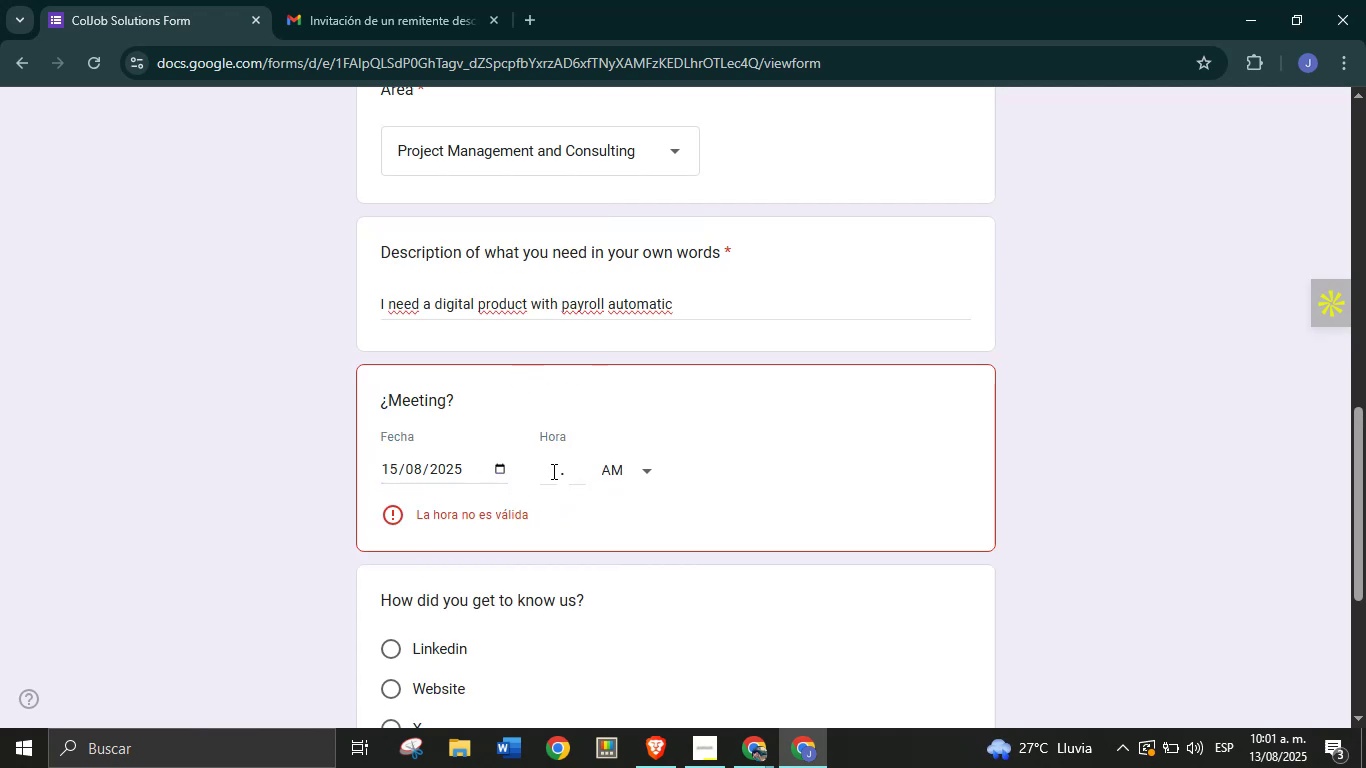 
left_click([552, 471])
 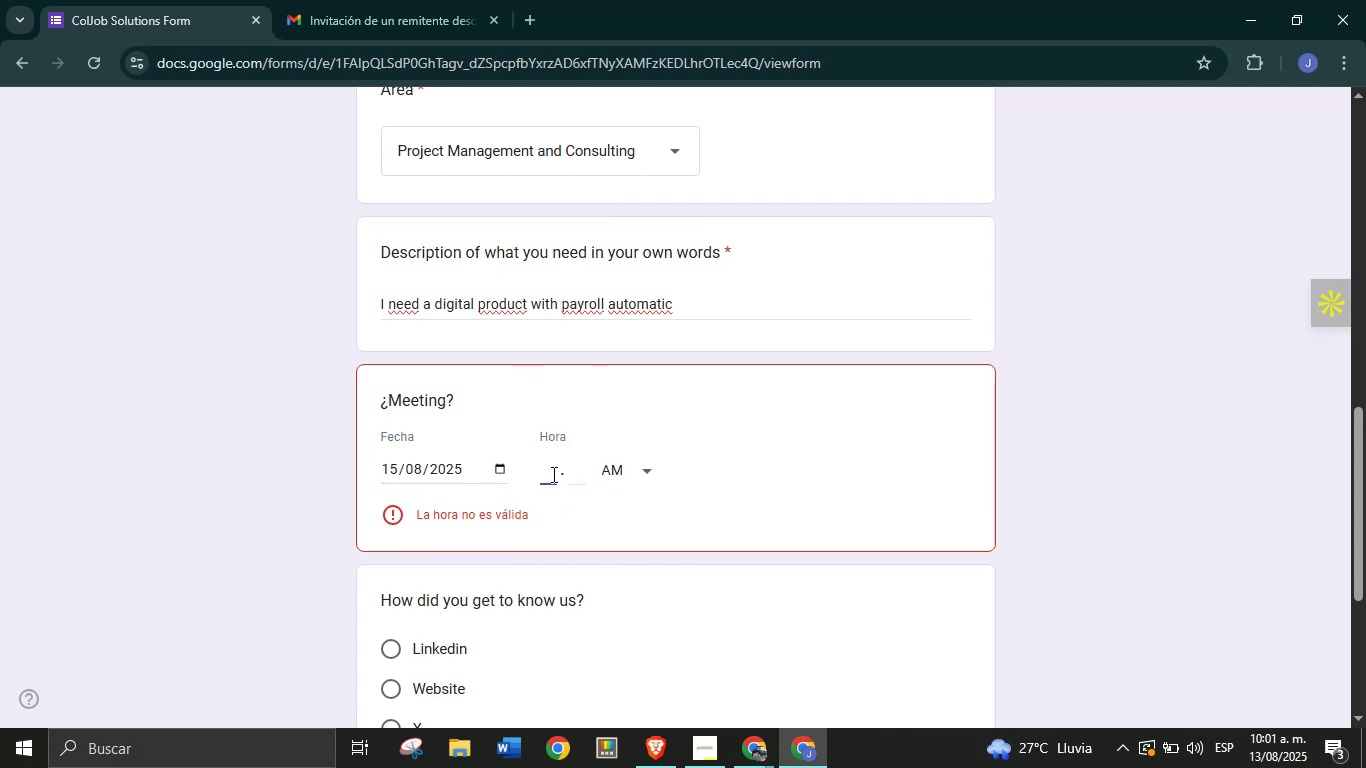 
type(10)
 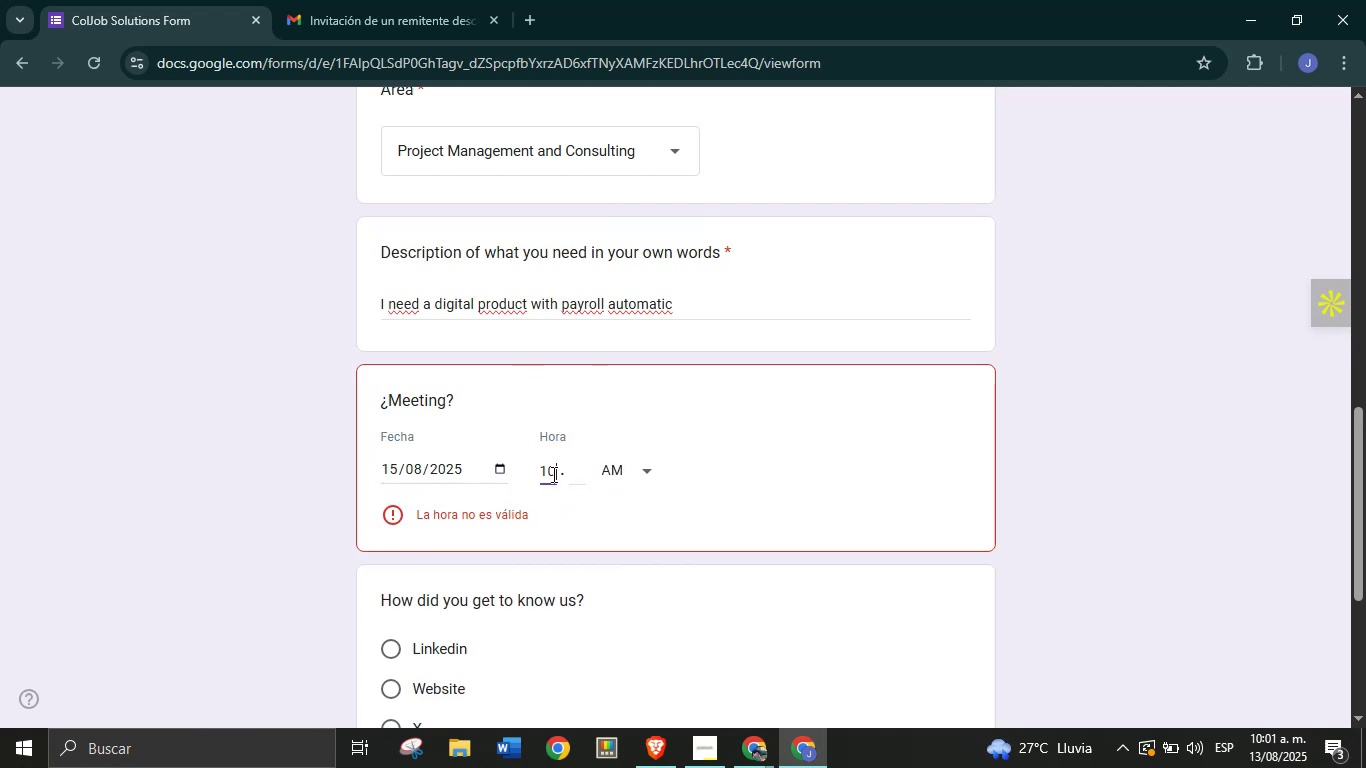 
key(ArrowRight)
 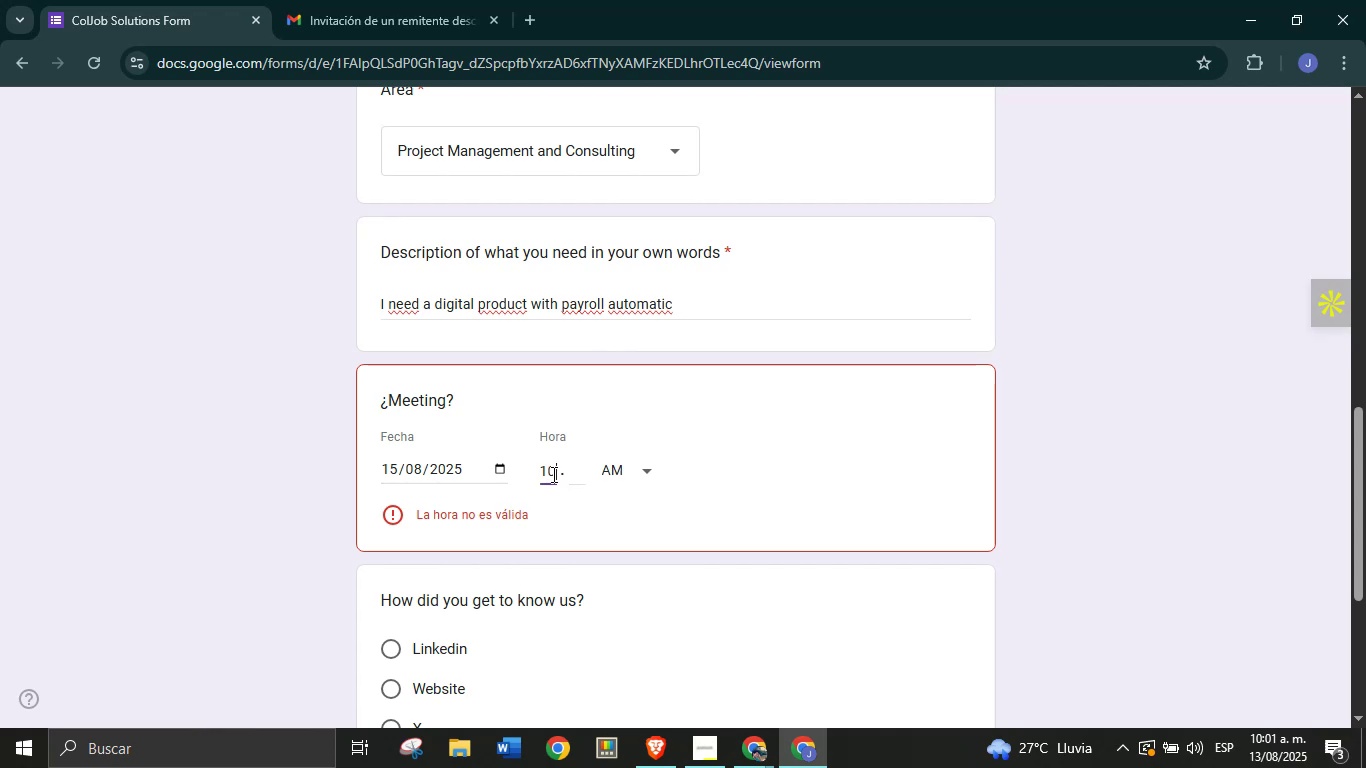 
key(Tab)
type(30)
 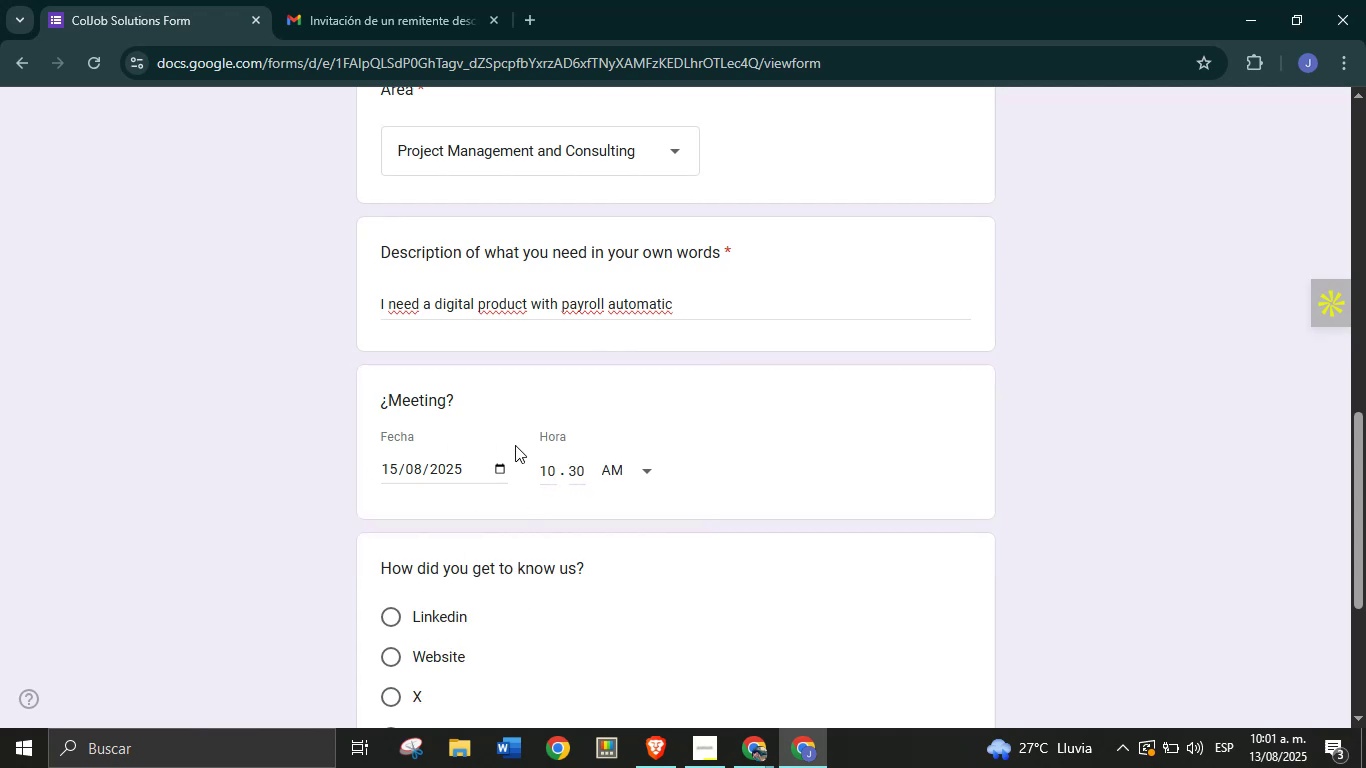 
scroll: coordinate [515, 445], scroll_direction: down, amount: 1.0
 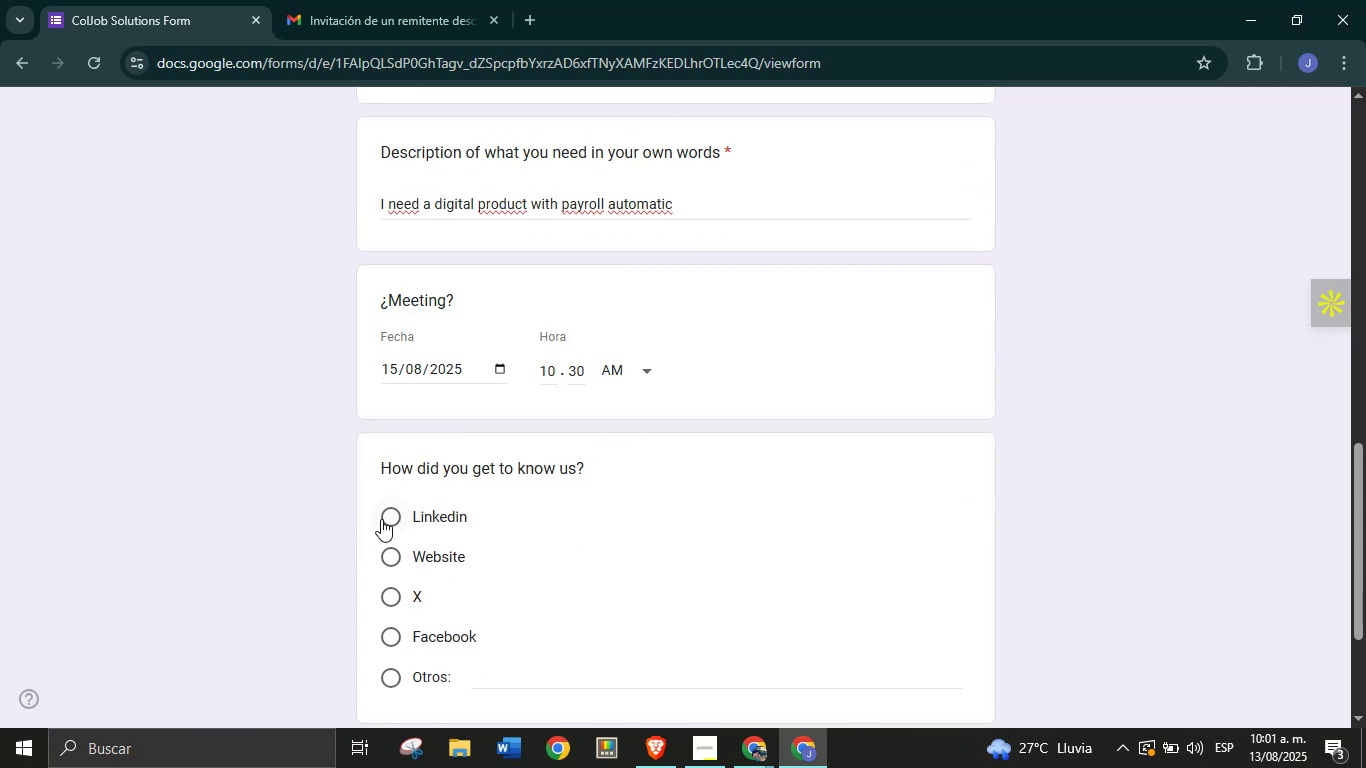 
left_click([386, 516])
 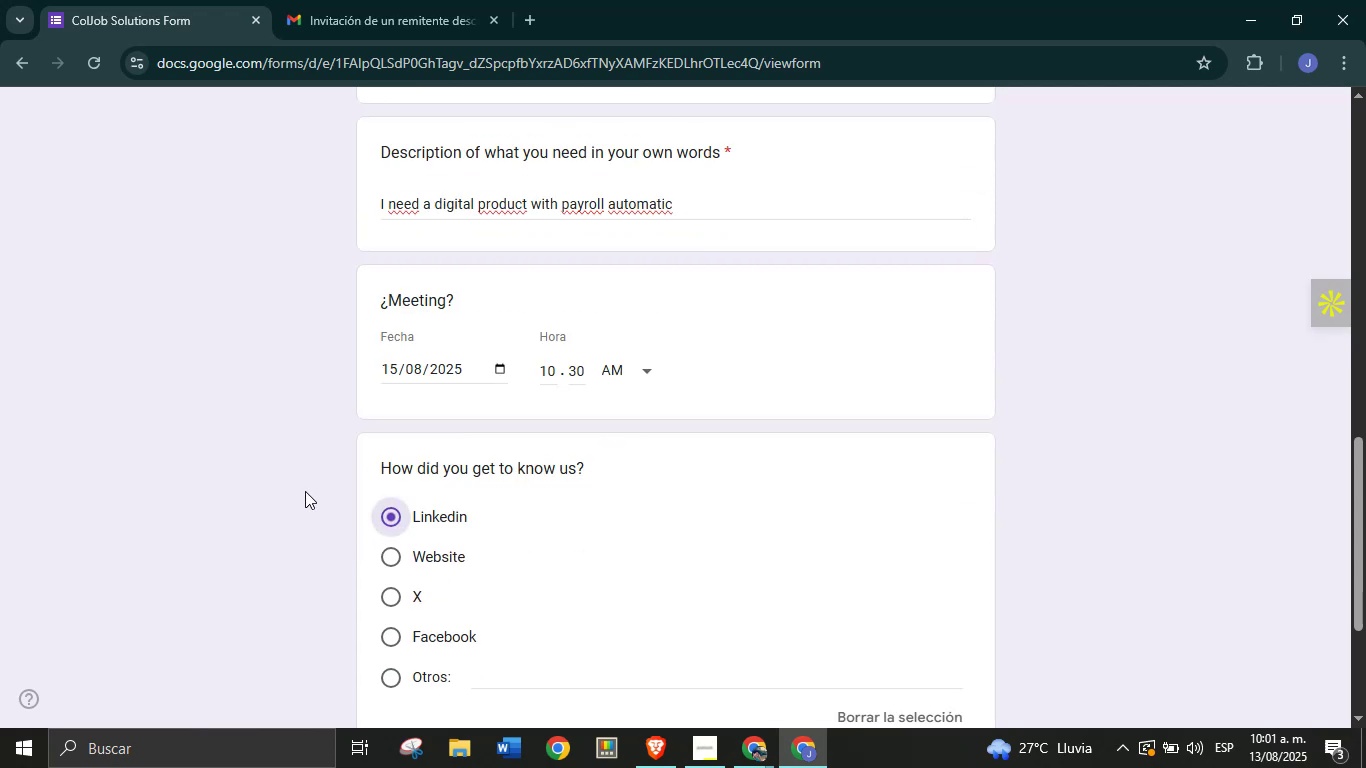 
scroll: coordinate [304, 490], scroll_direction: down, amount: 2.0
 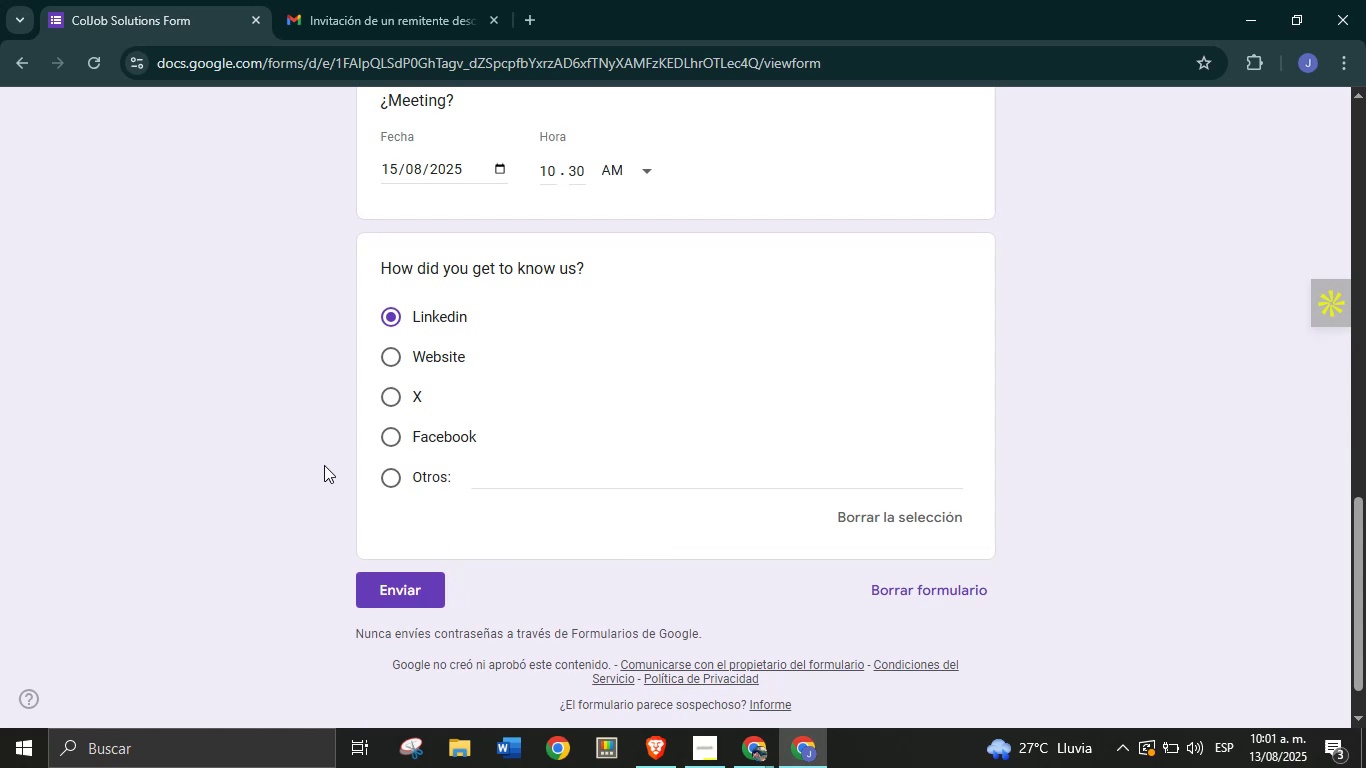 
left_click([391, 359])
 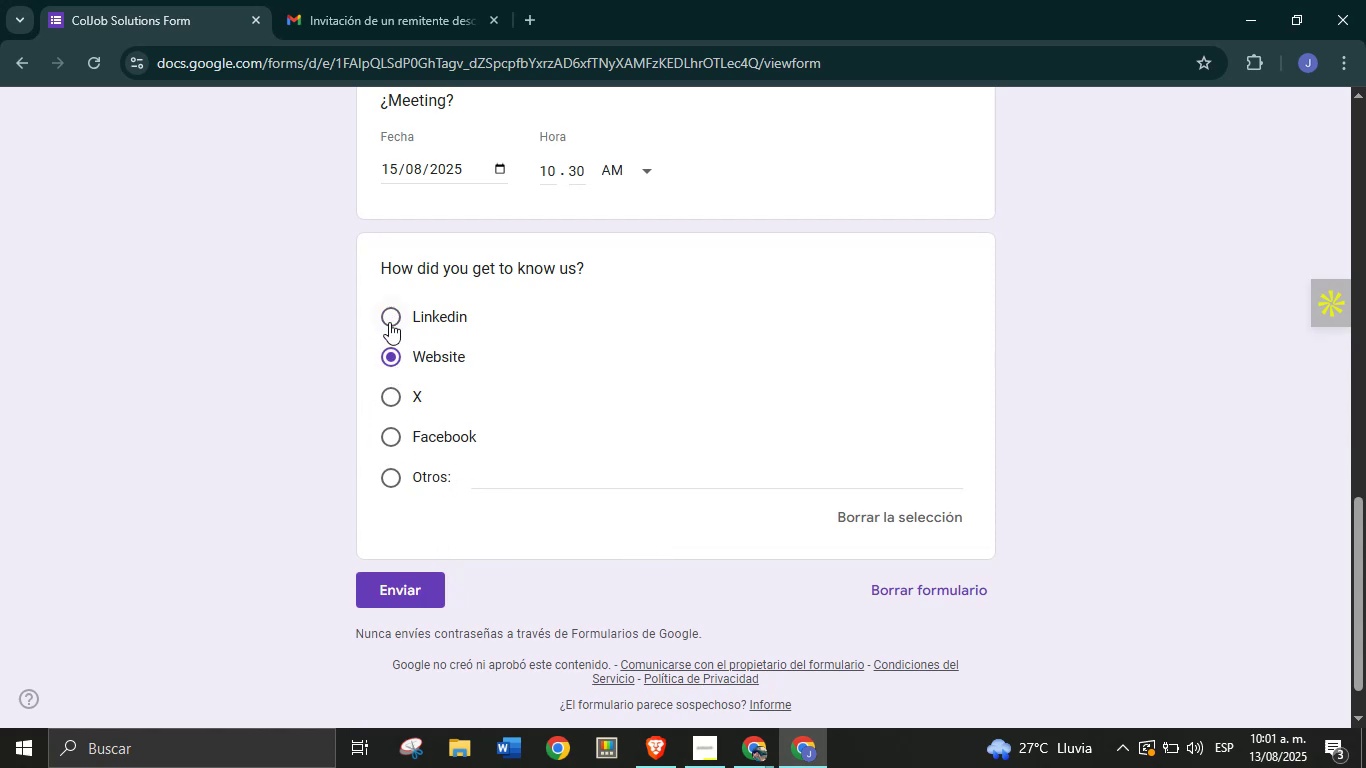 
left_click([412, 580])
 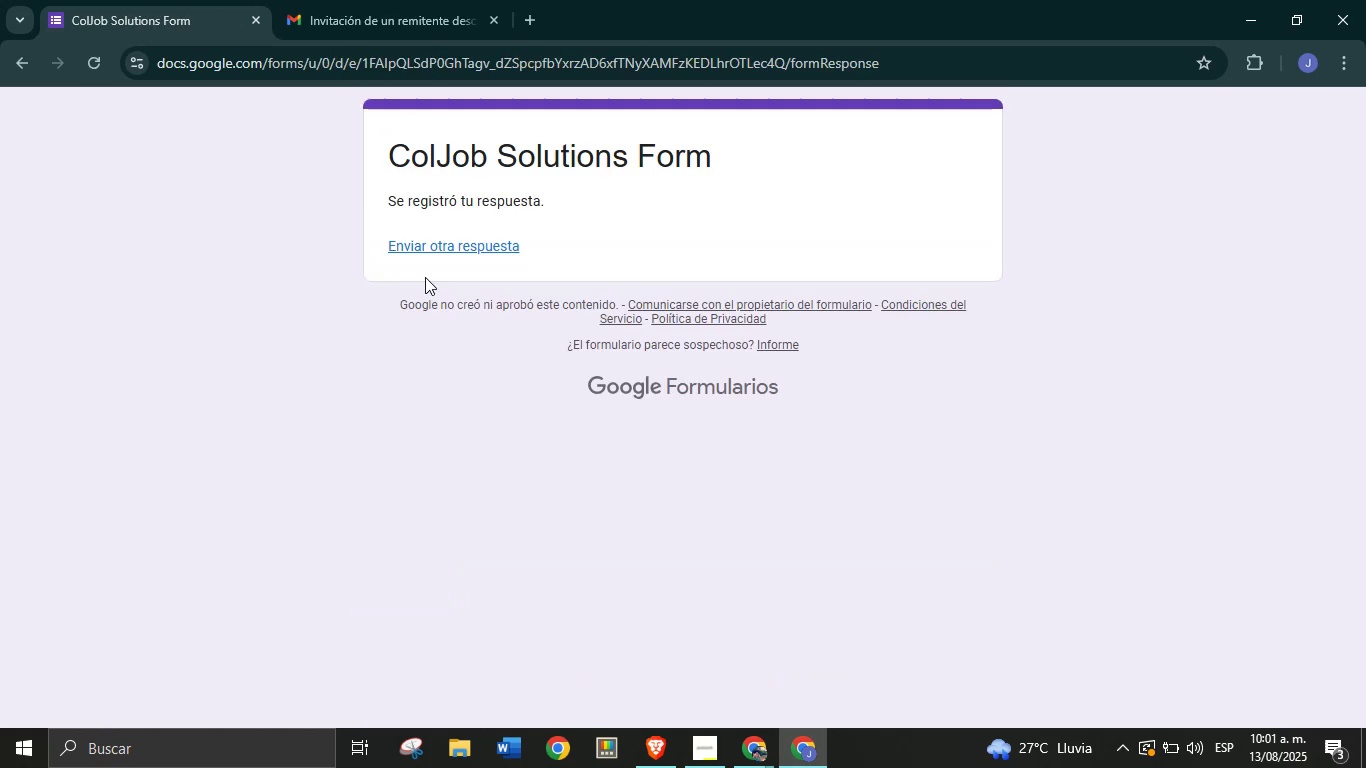 
left_click([746, 756])
 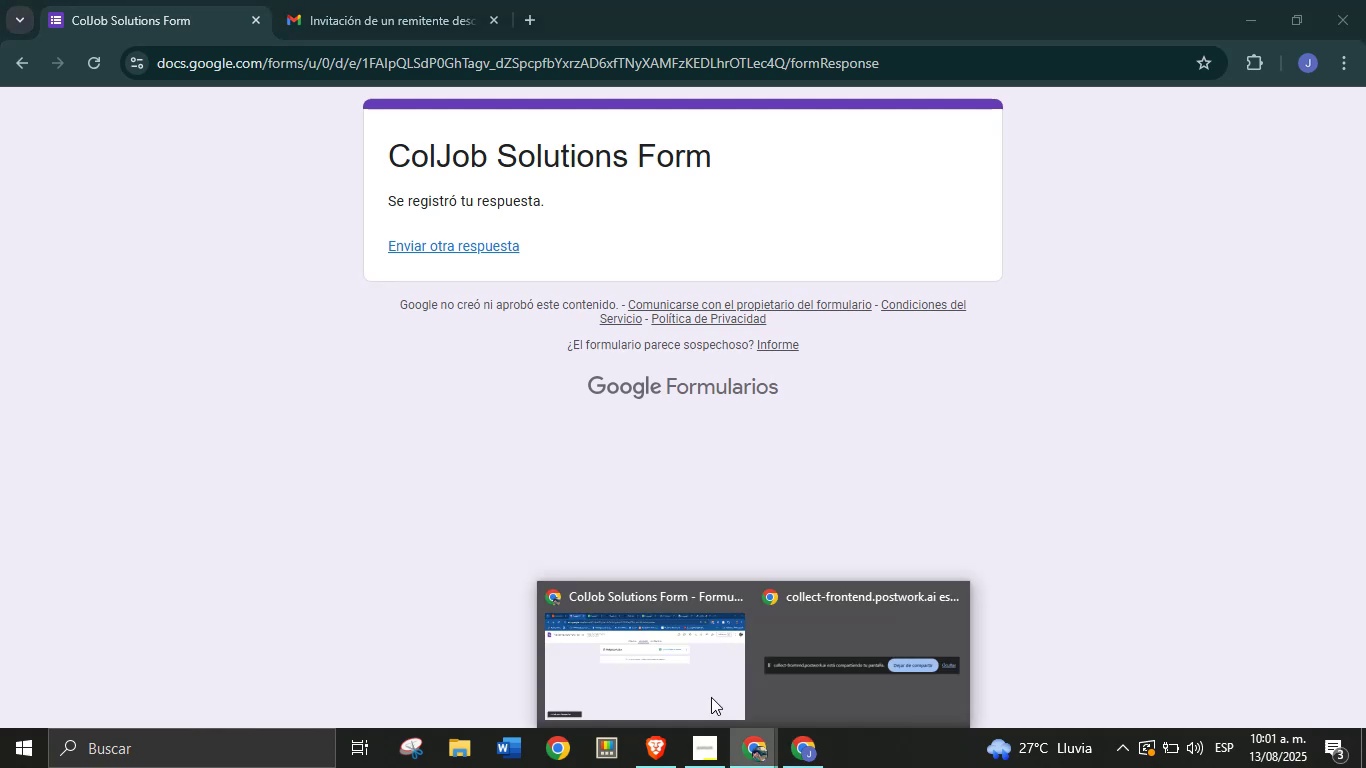 
left_click([649, 646])
 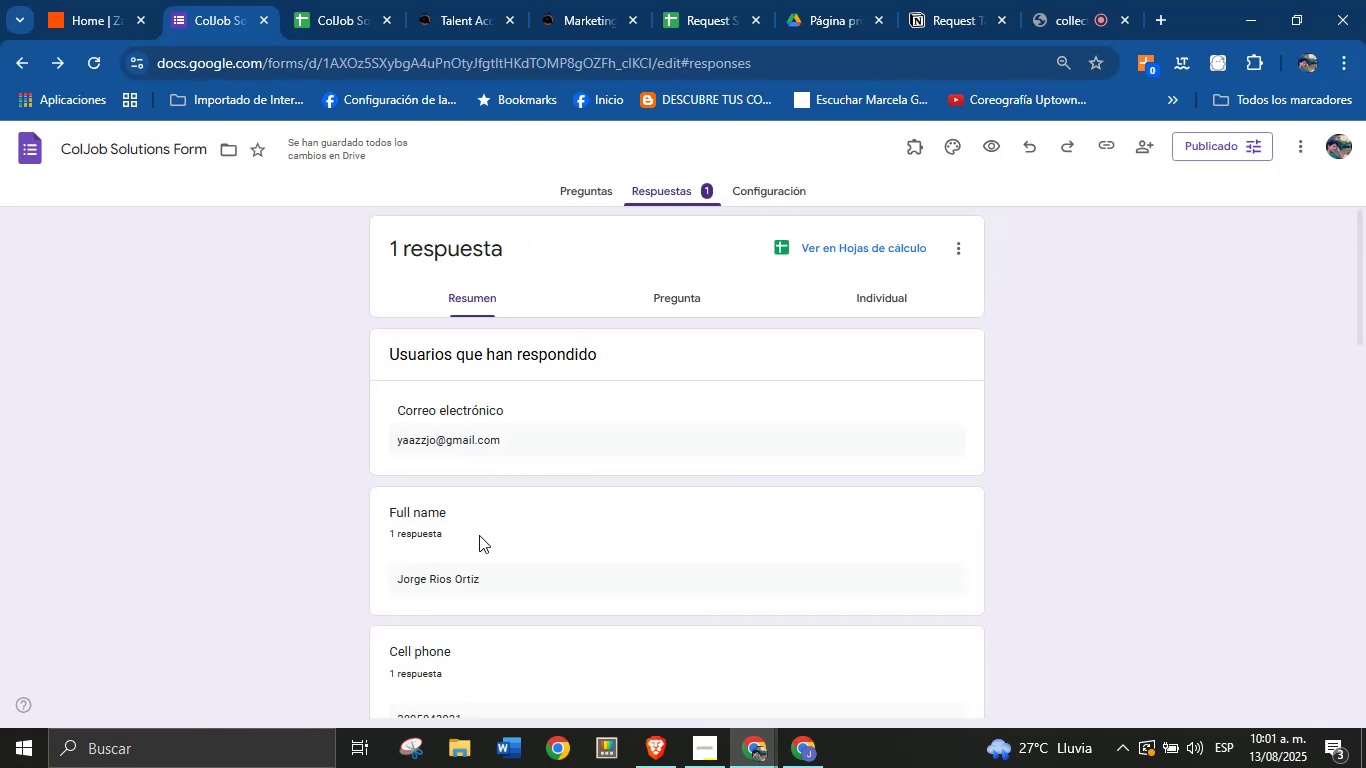 
scroll: coordinate [479, 535], scroll_direction: down, amount: 1.0
 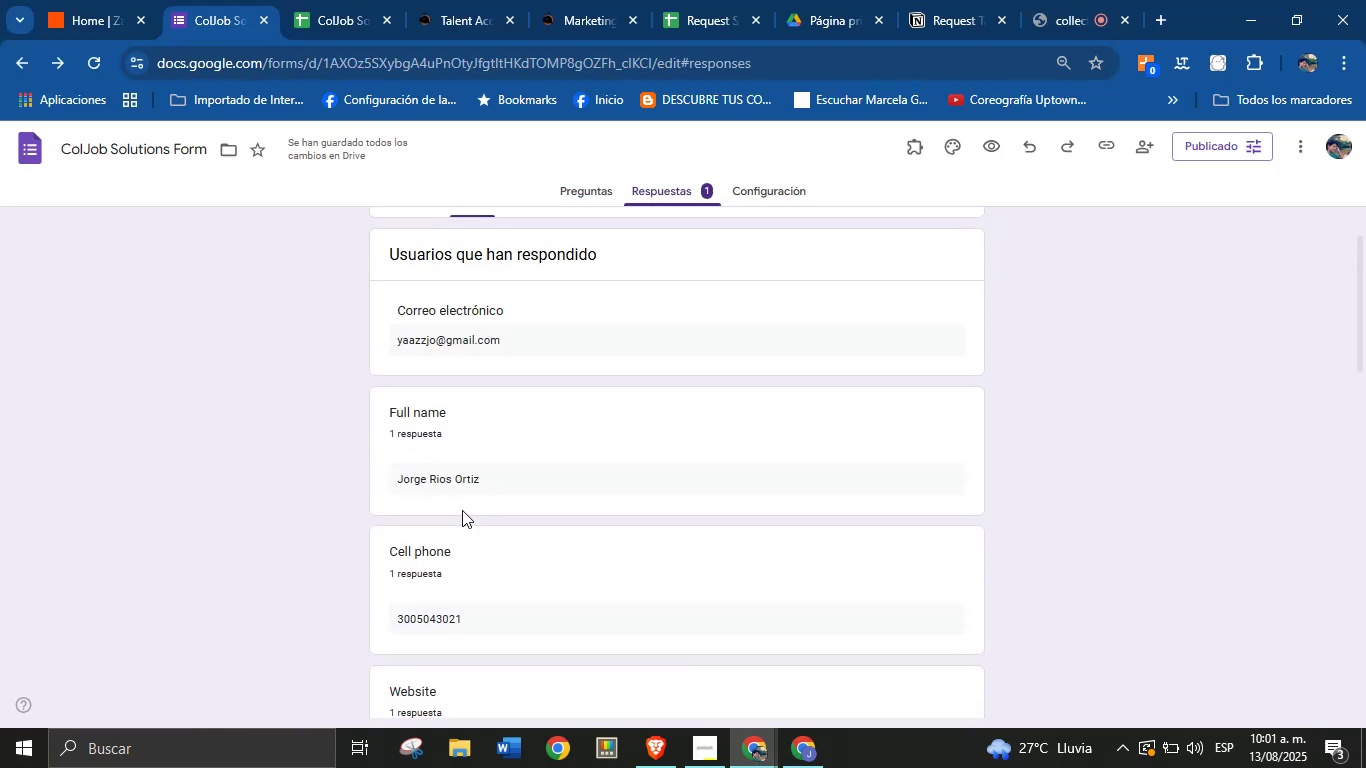 
wait(5.6)
 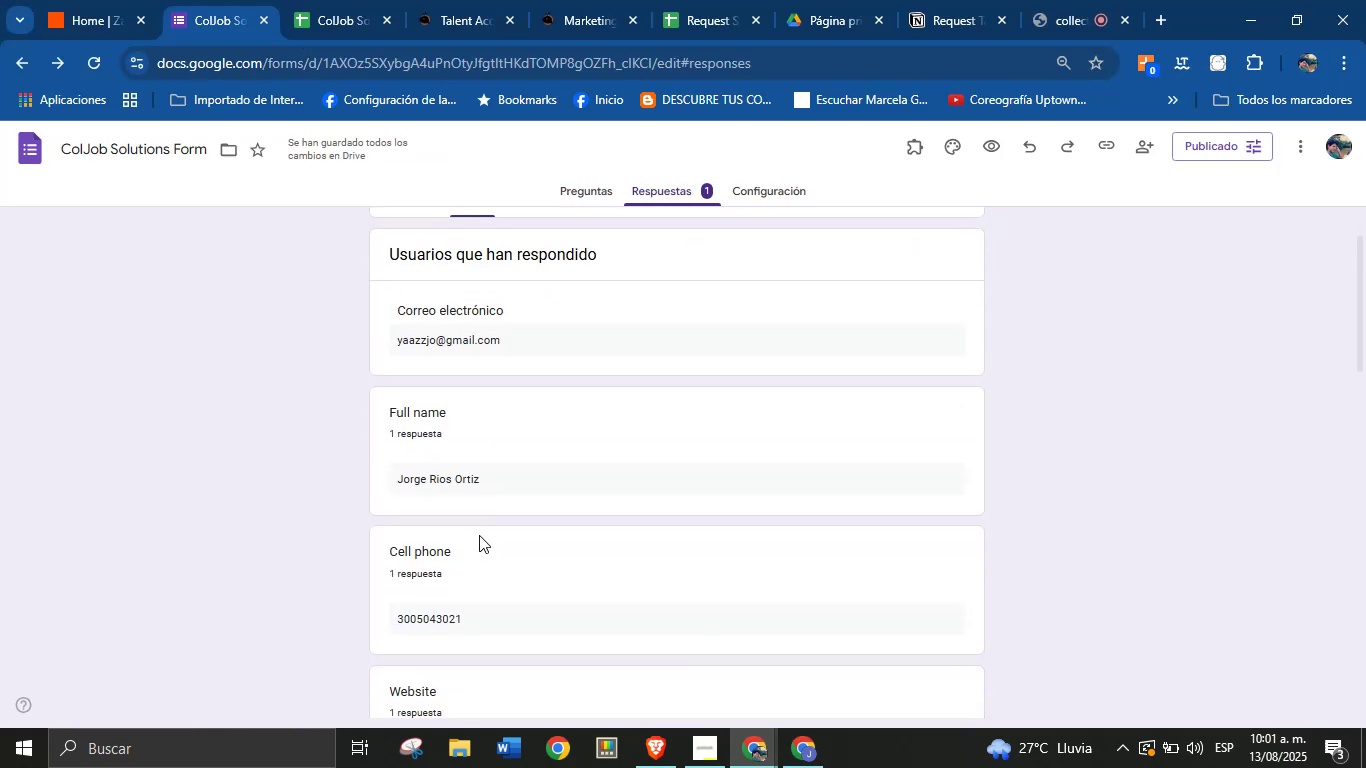 
left_click([354, 0])
 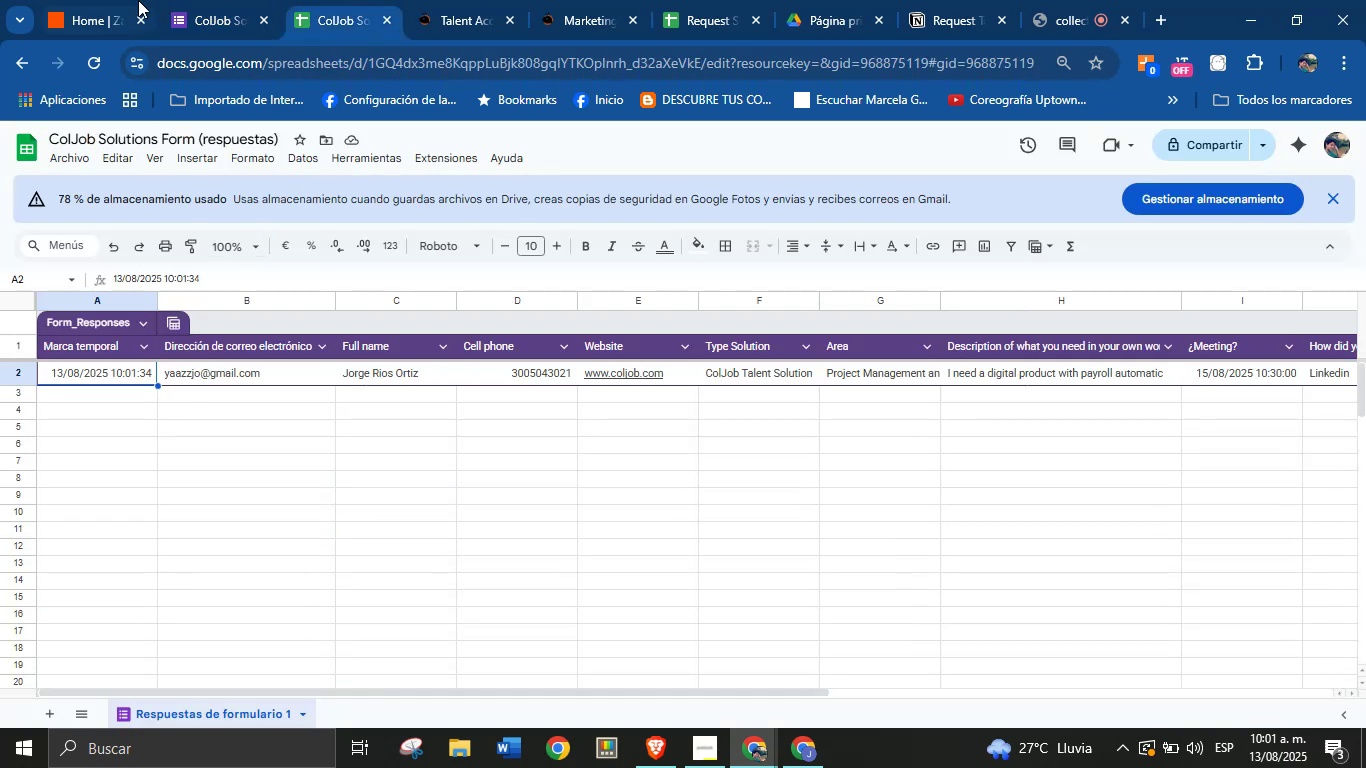 
left_click([177, 0])
 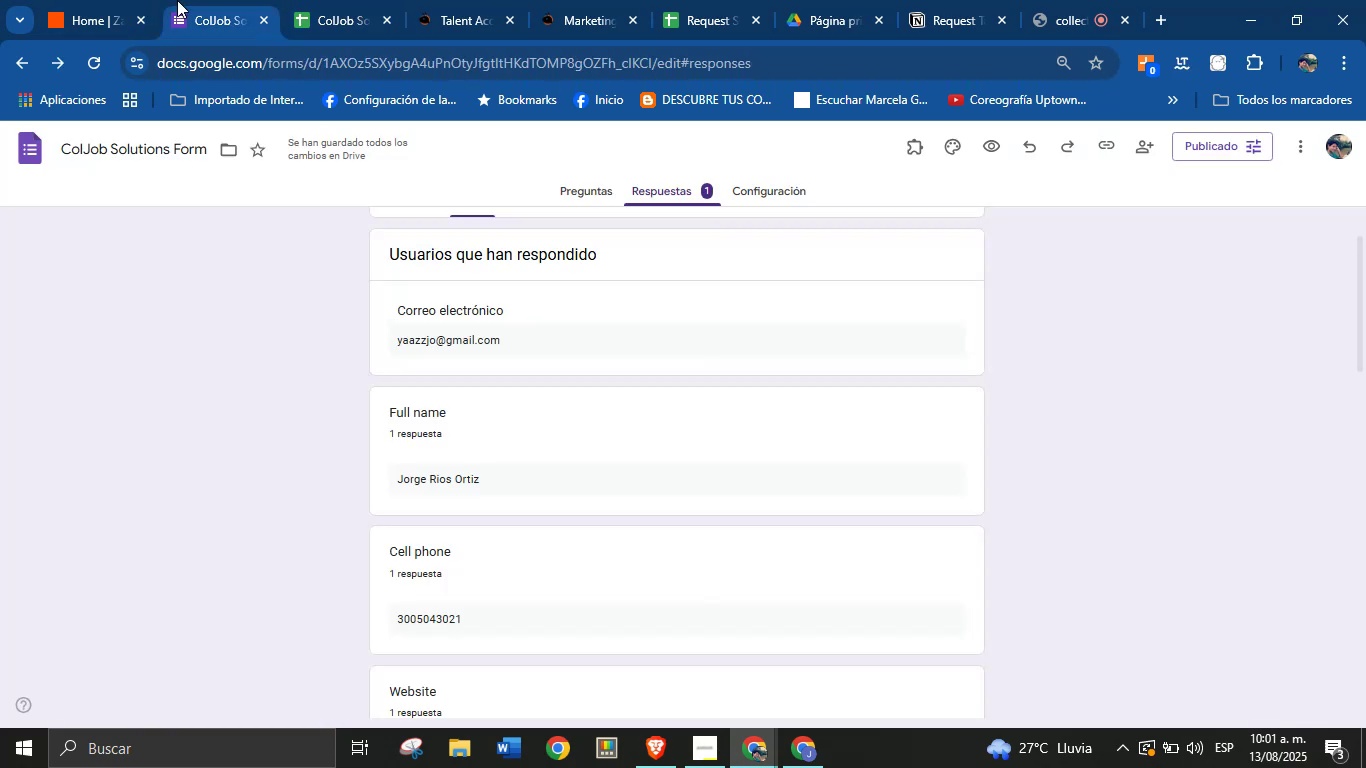 
wait(8.32)
 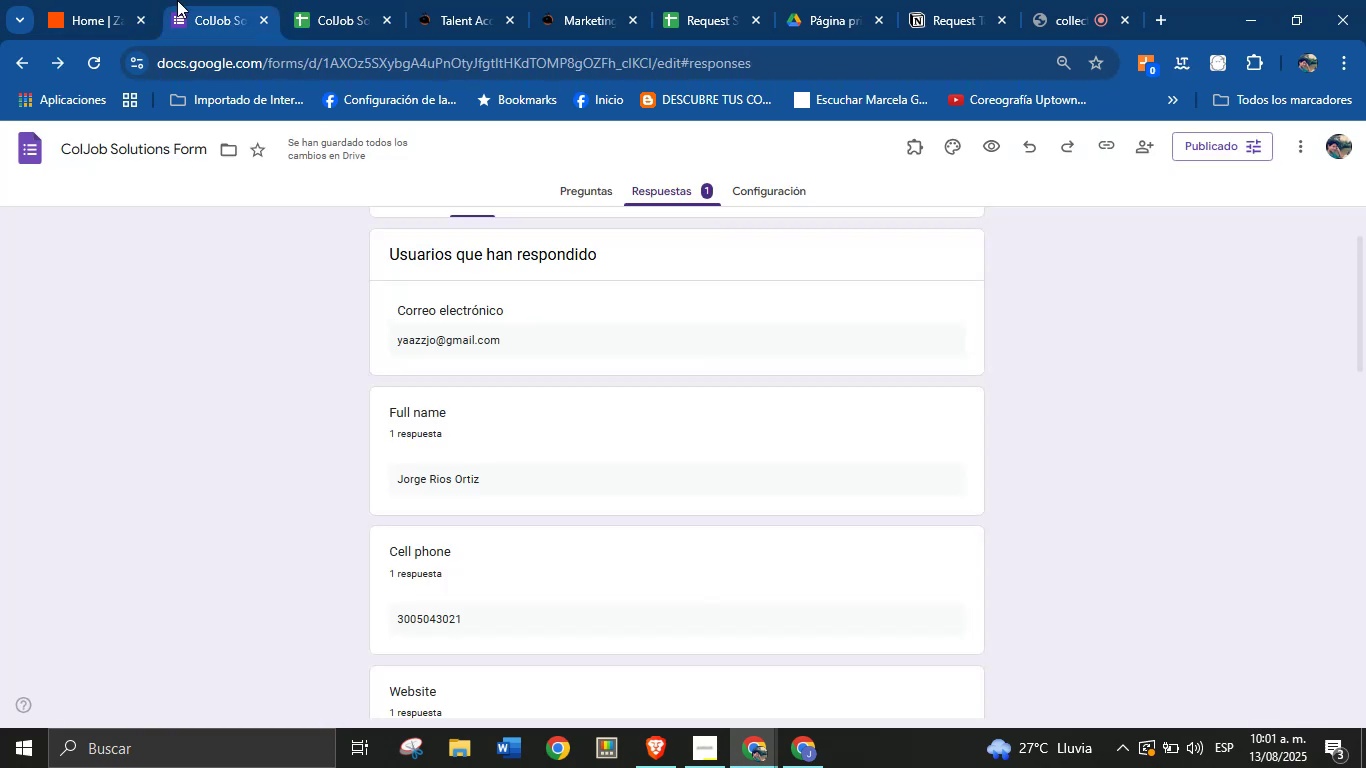 
left_click([311, 0])
 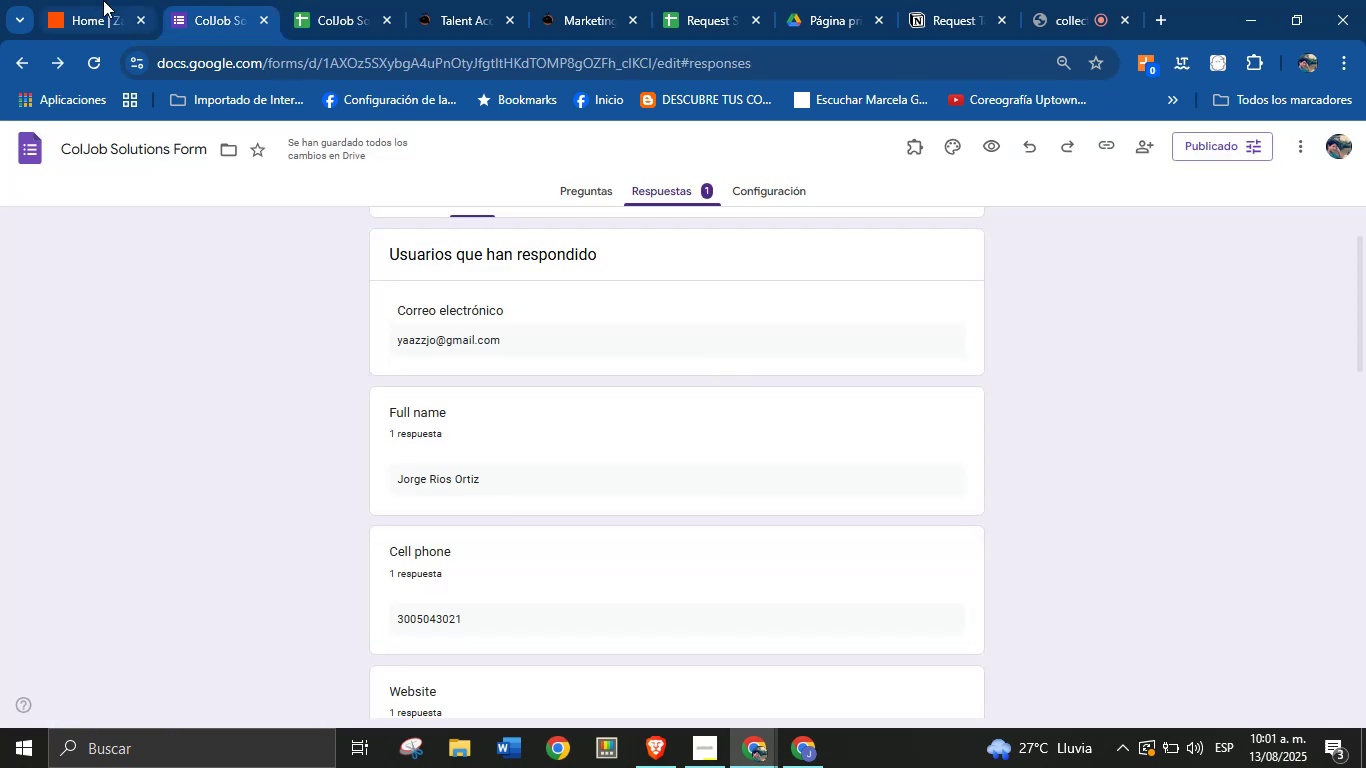 
scroll: coordinate [218, 377], scroll_direction: down, amount: 7.0
 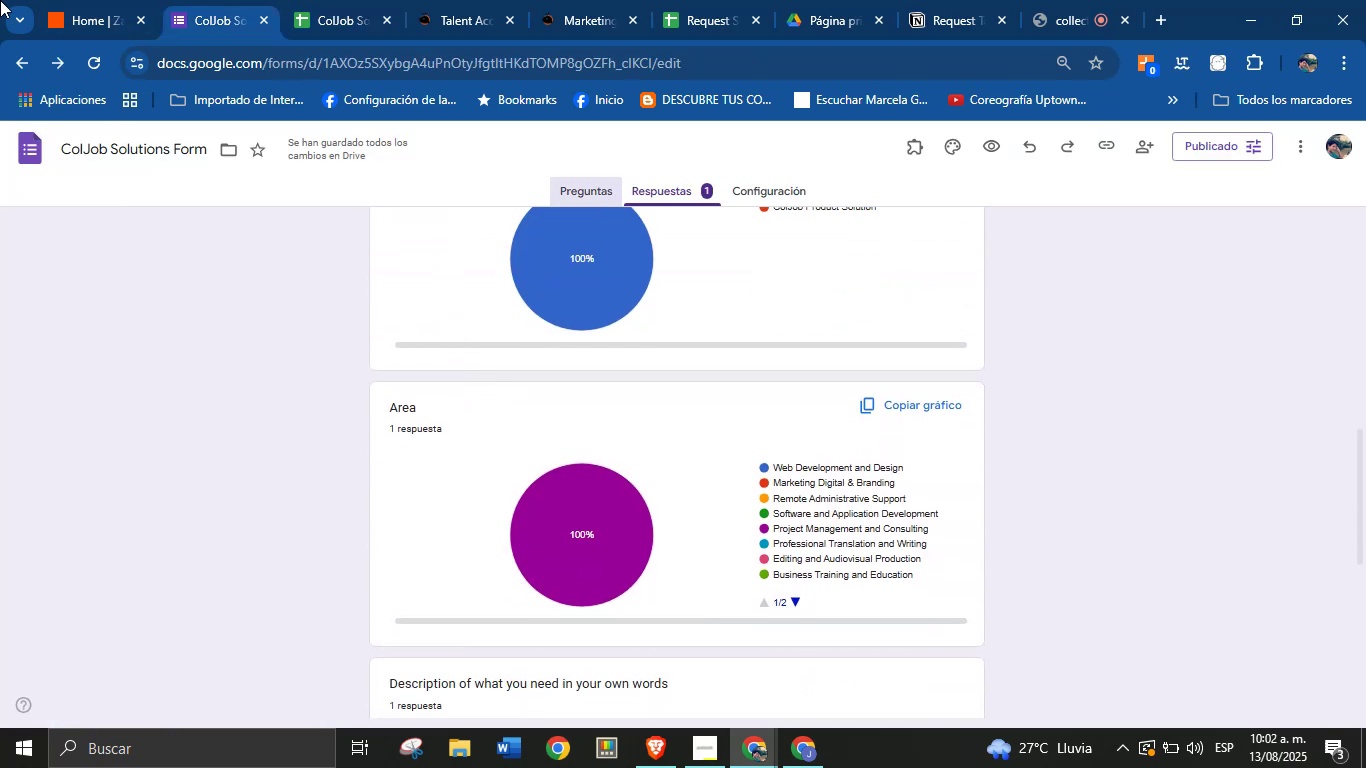 
left_click([89, 0])
 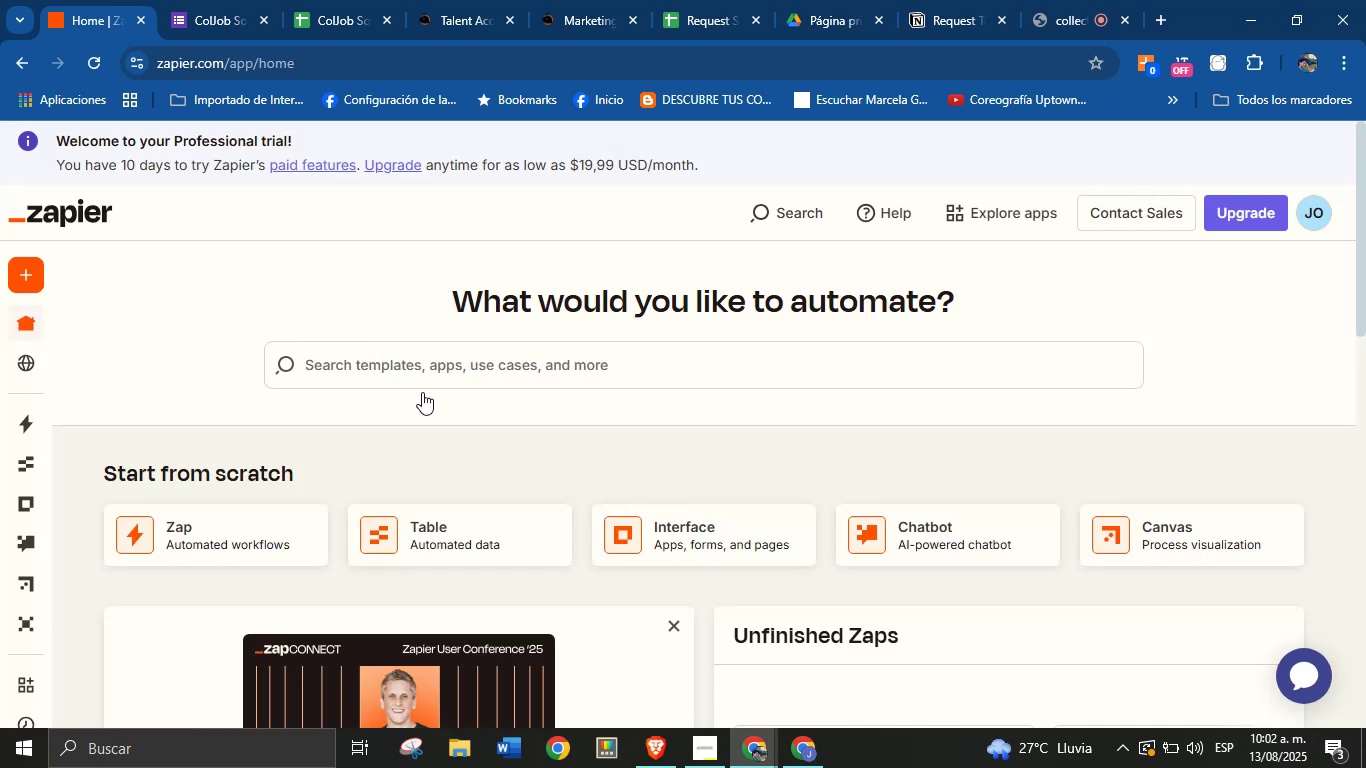 
scroll: coordinate [425, 406], scroll_direction: down, amount: 1.0
 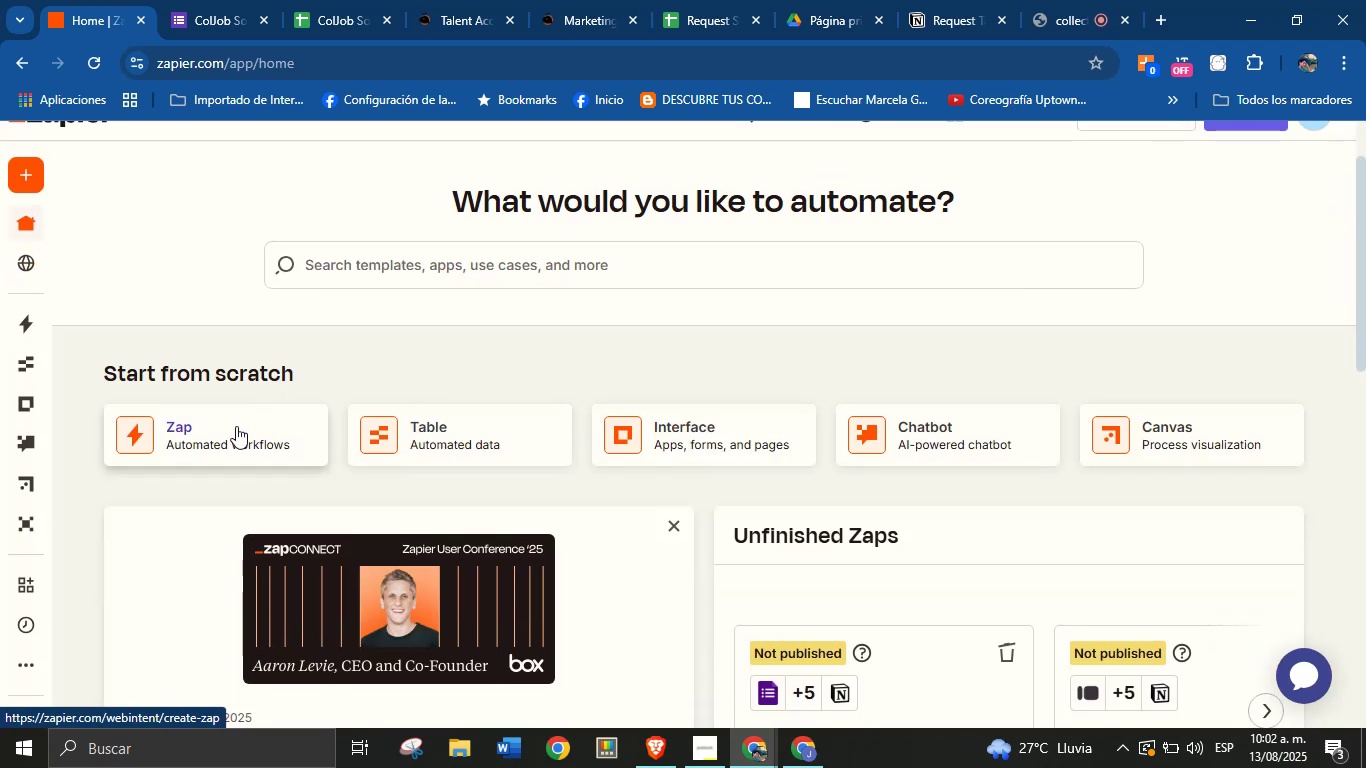 
wait(5.34)
 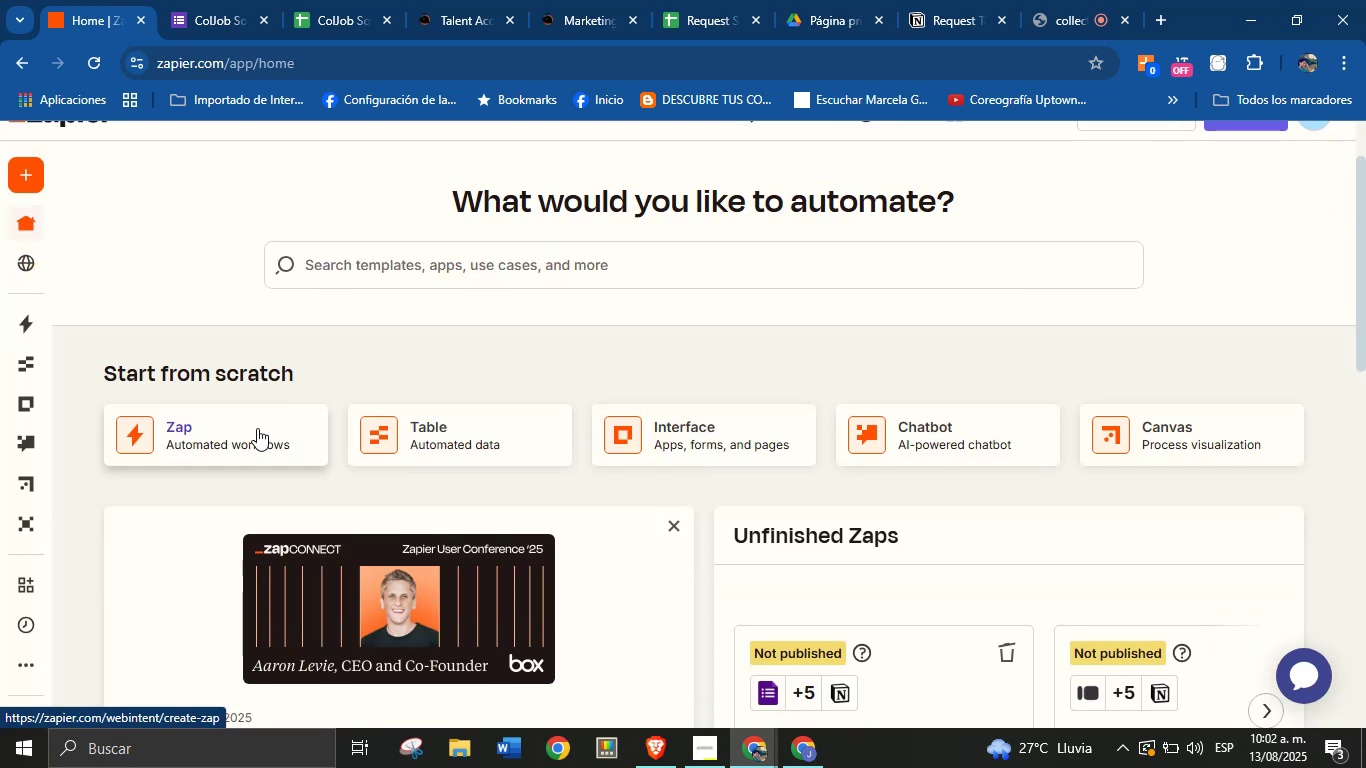 
left_click([235, 427])
 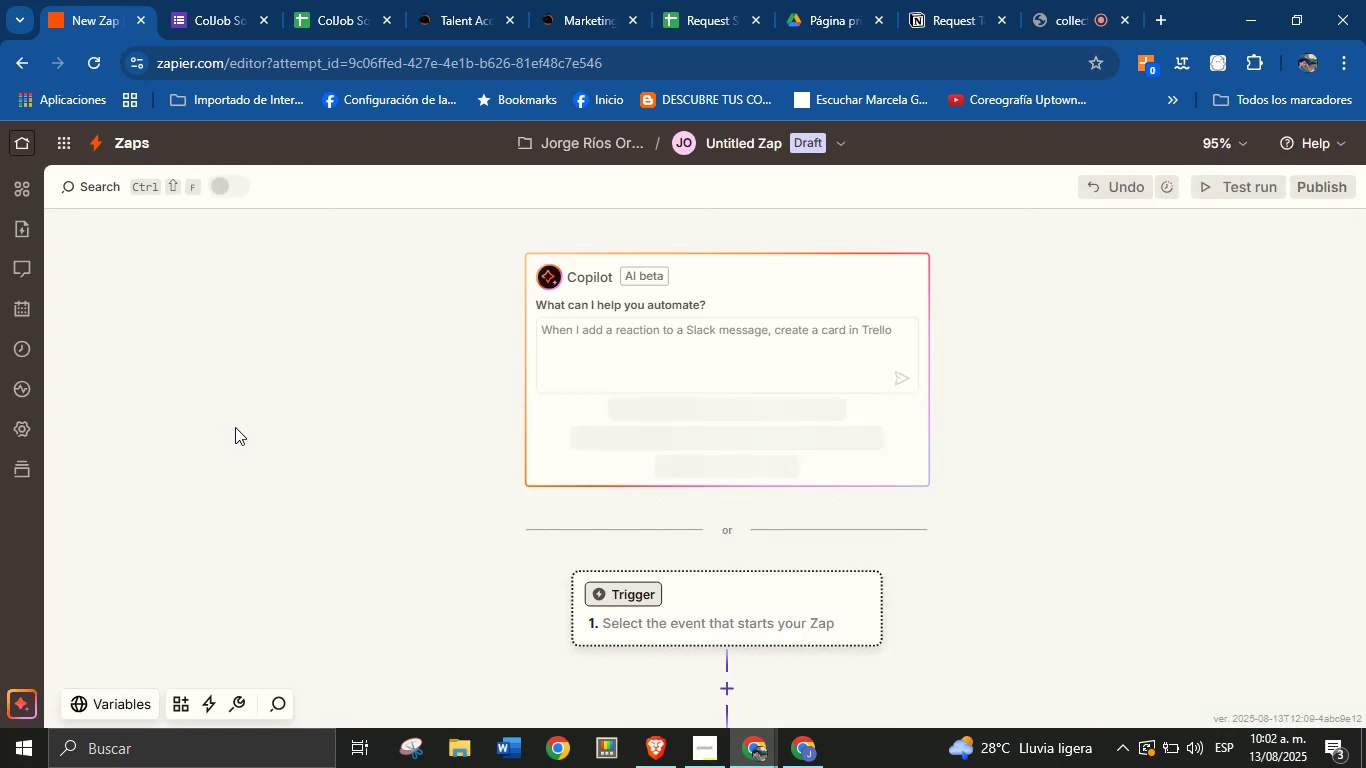 
wait(16.76)
 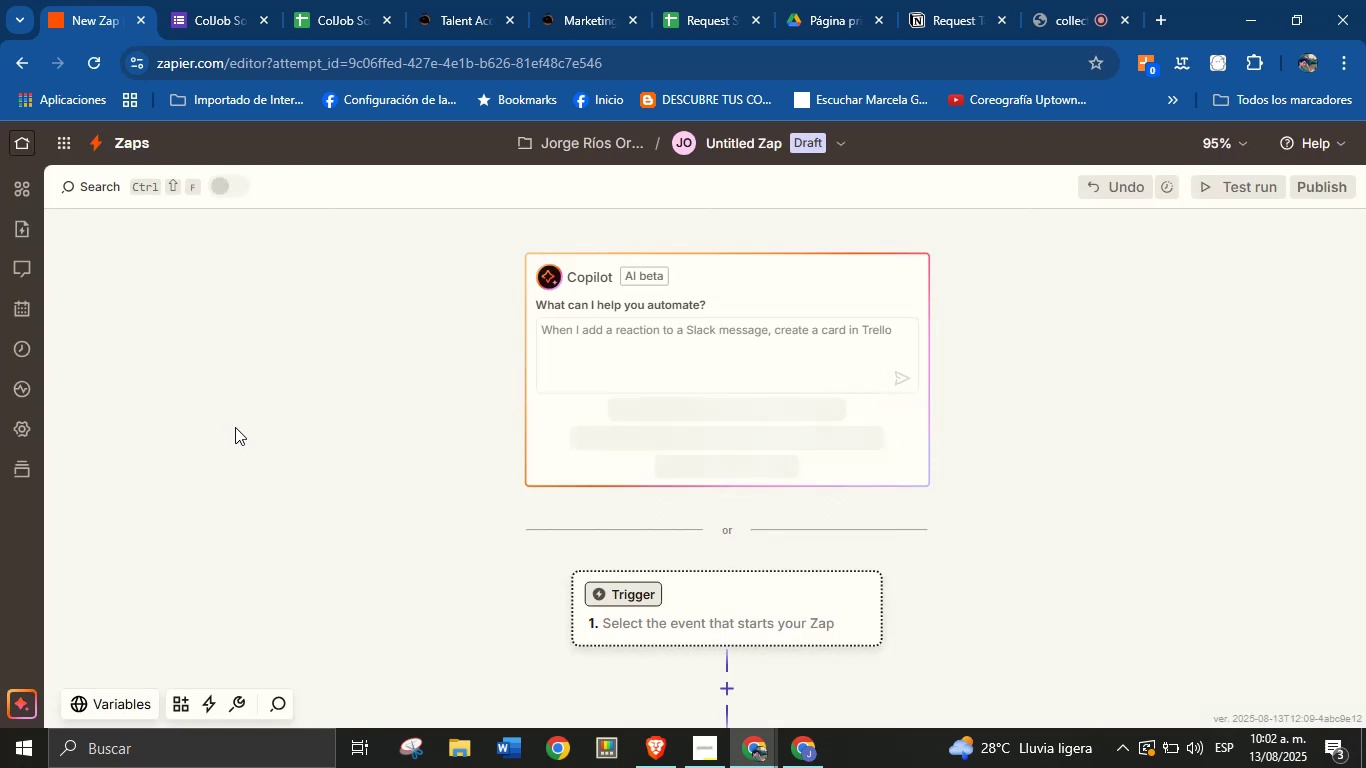 
left_click([641, 608])
 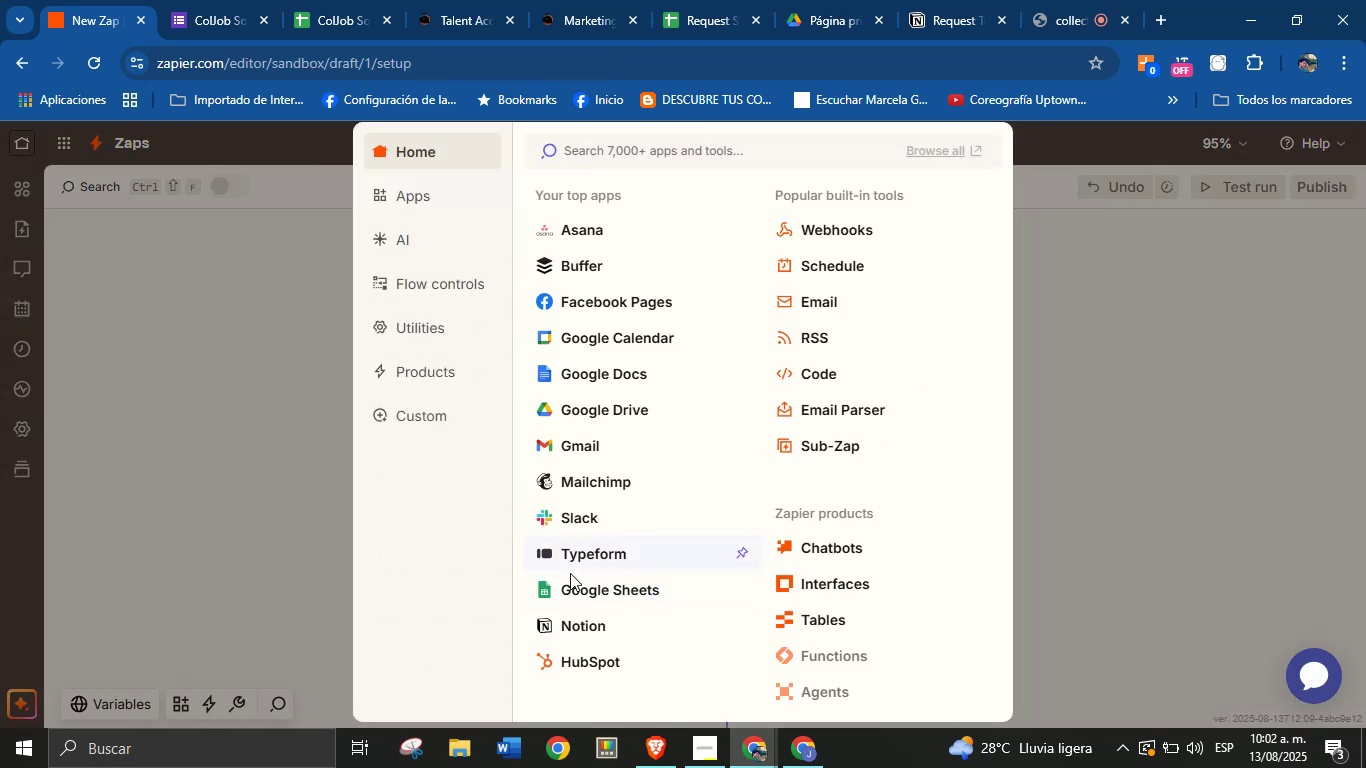 
wait(7.24)
 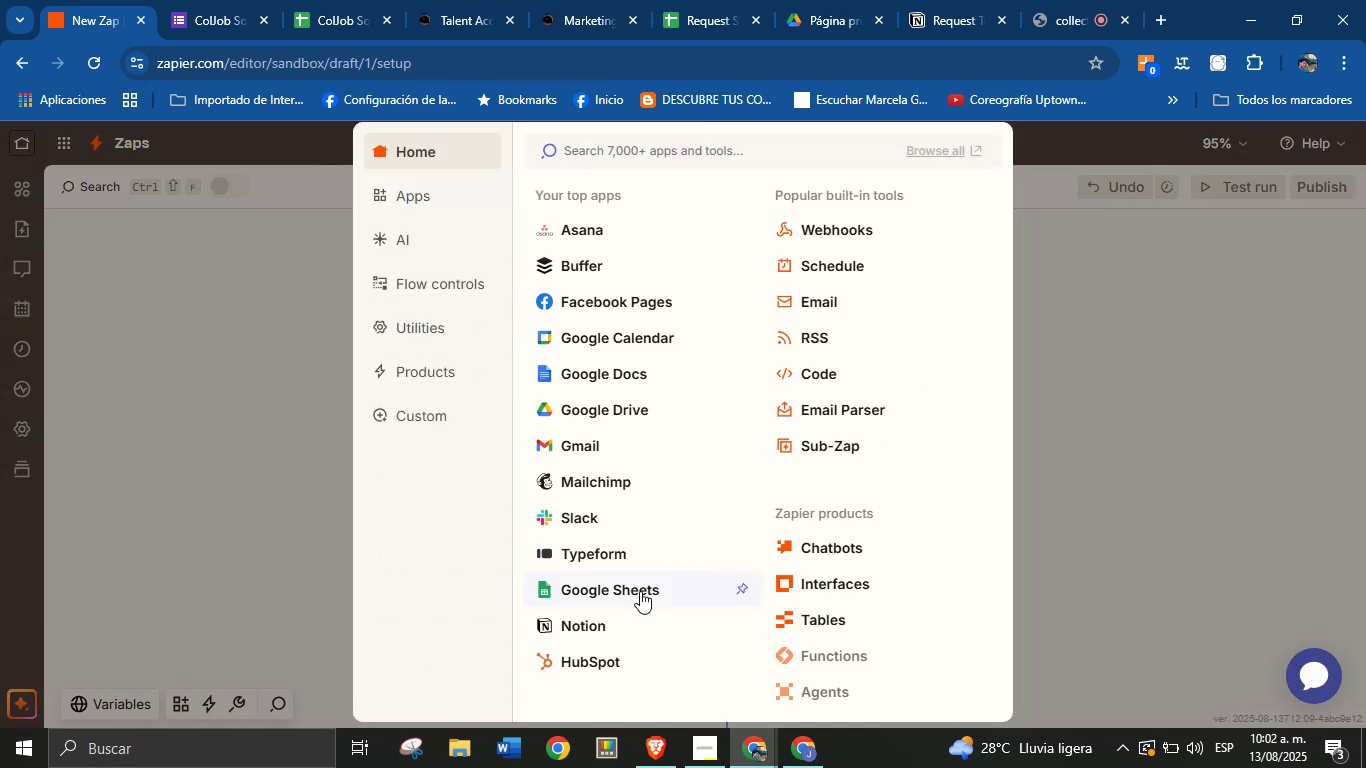 
mouse_move([417, 25])
 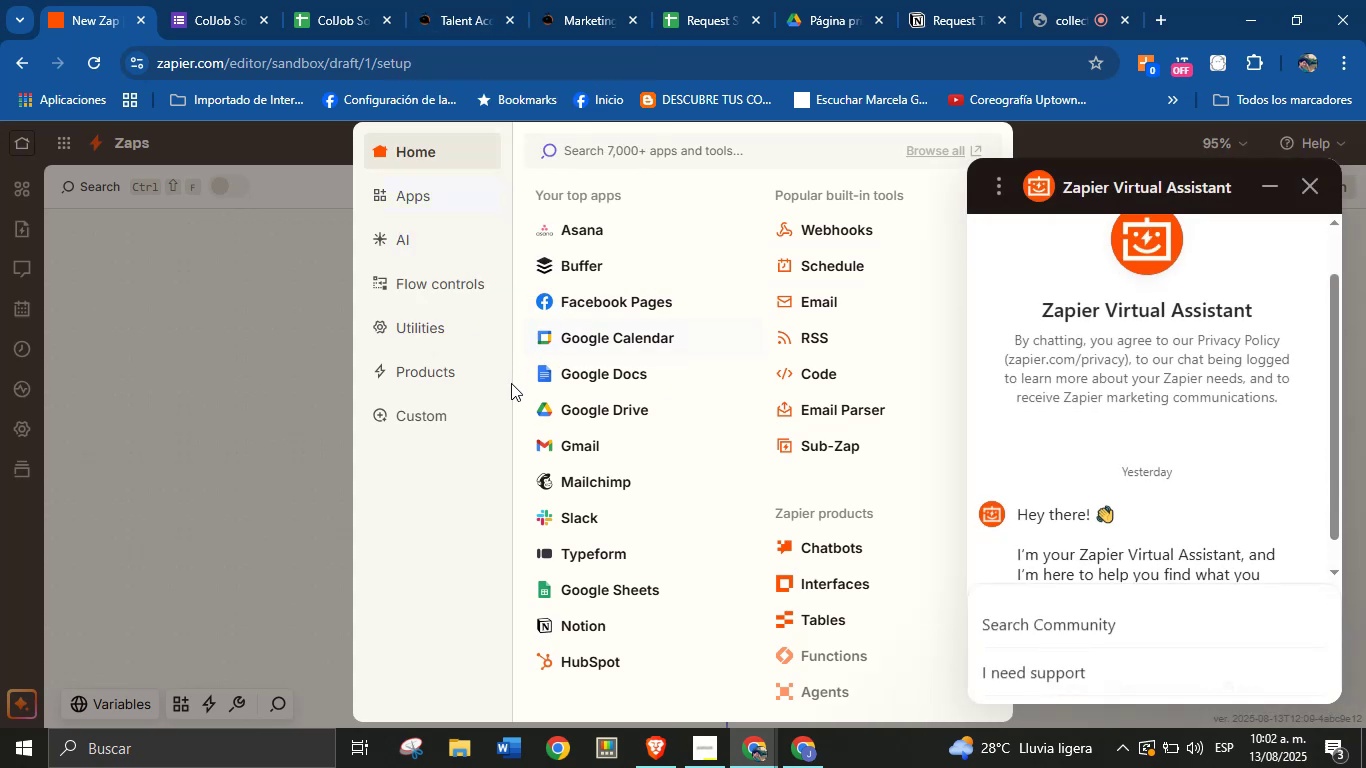 
left_click([1306, 187])
 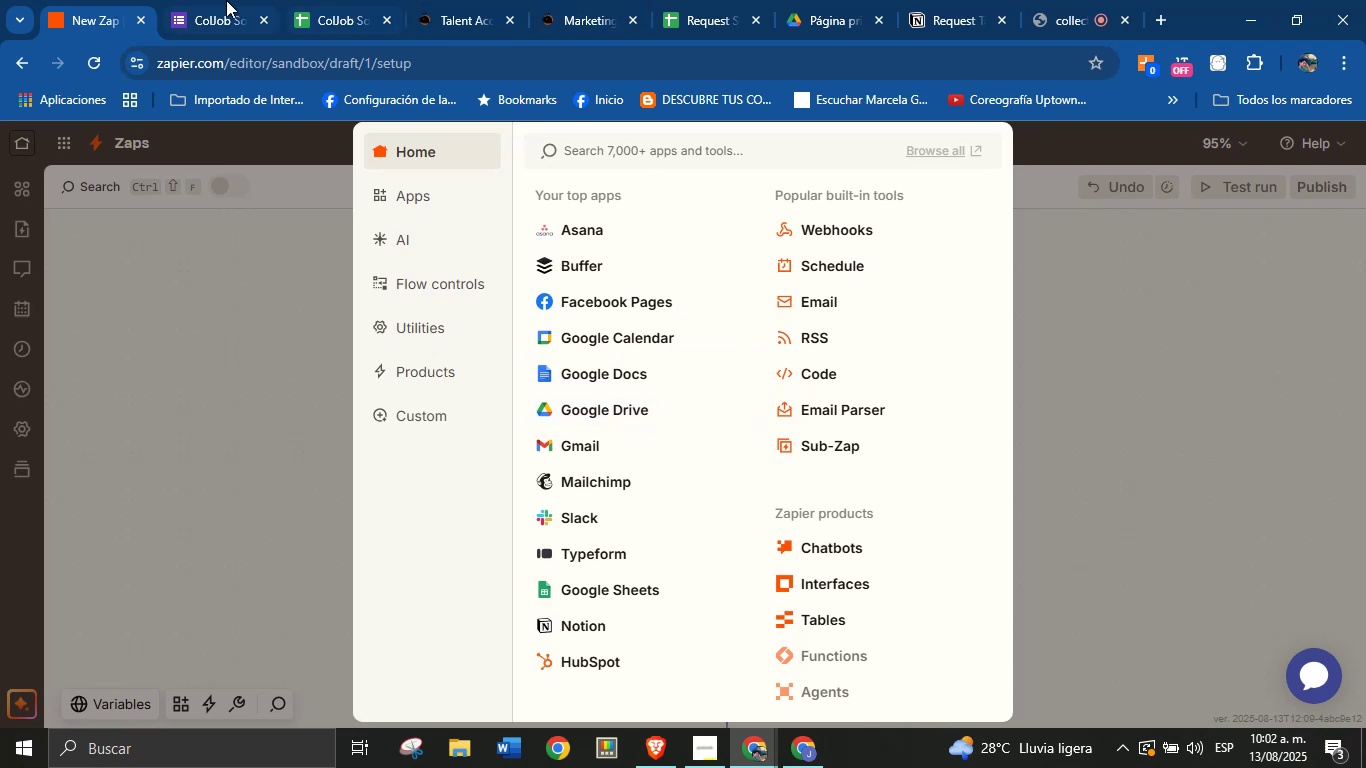 
wait(16.71)
 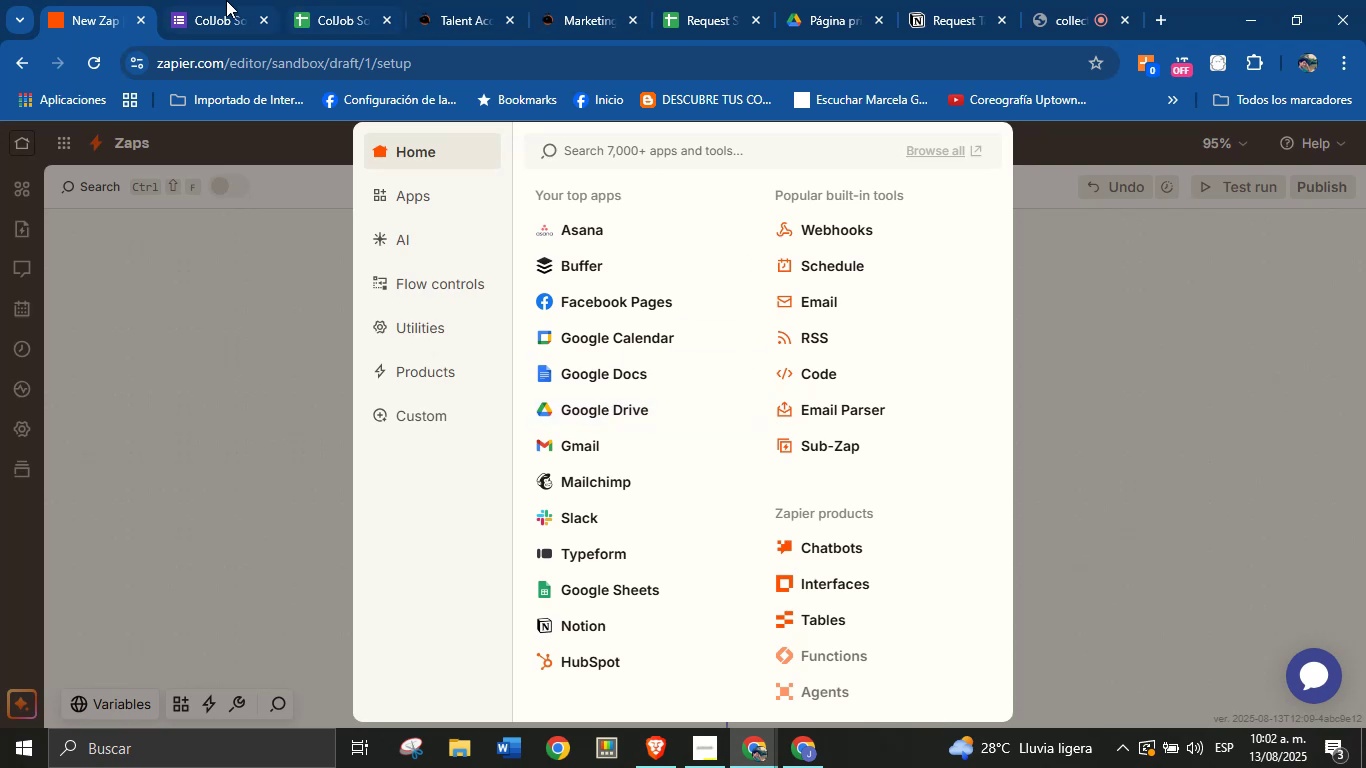 
left_click([336, 0])
 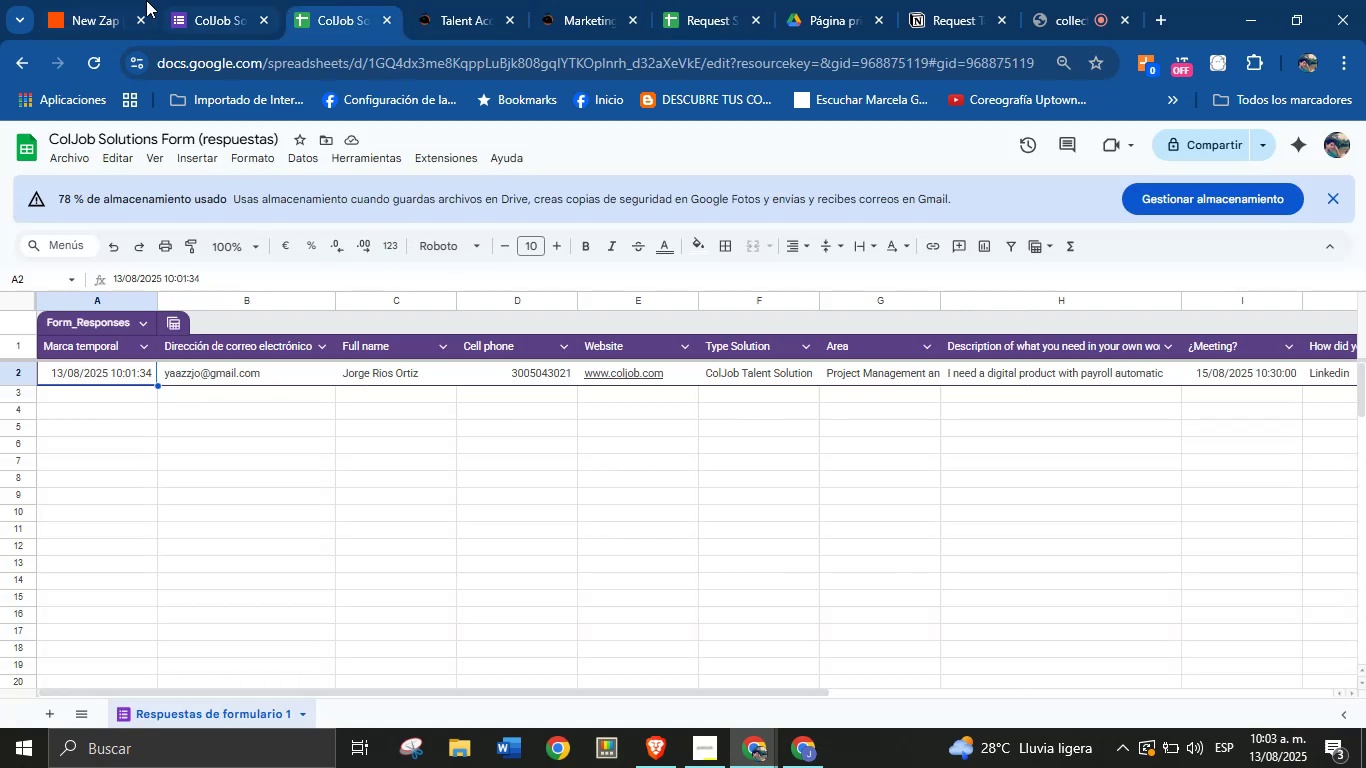 
left_click([97, 0])
 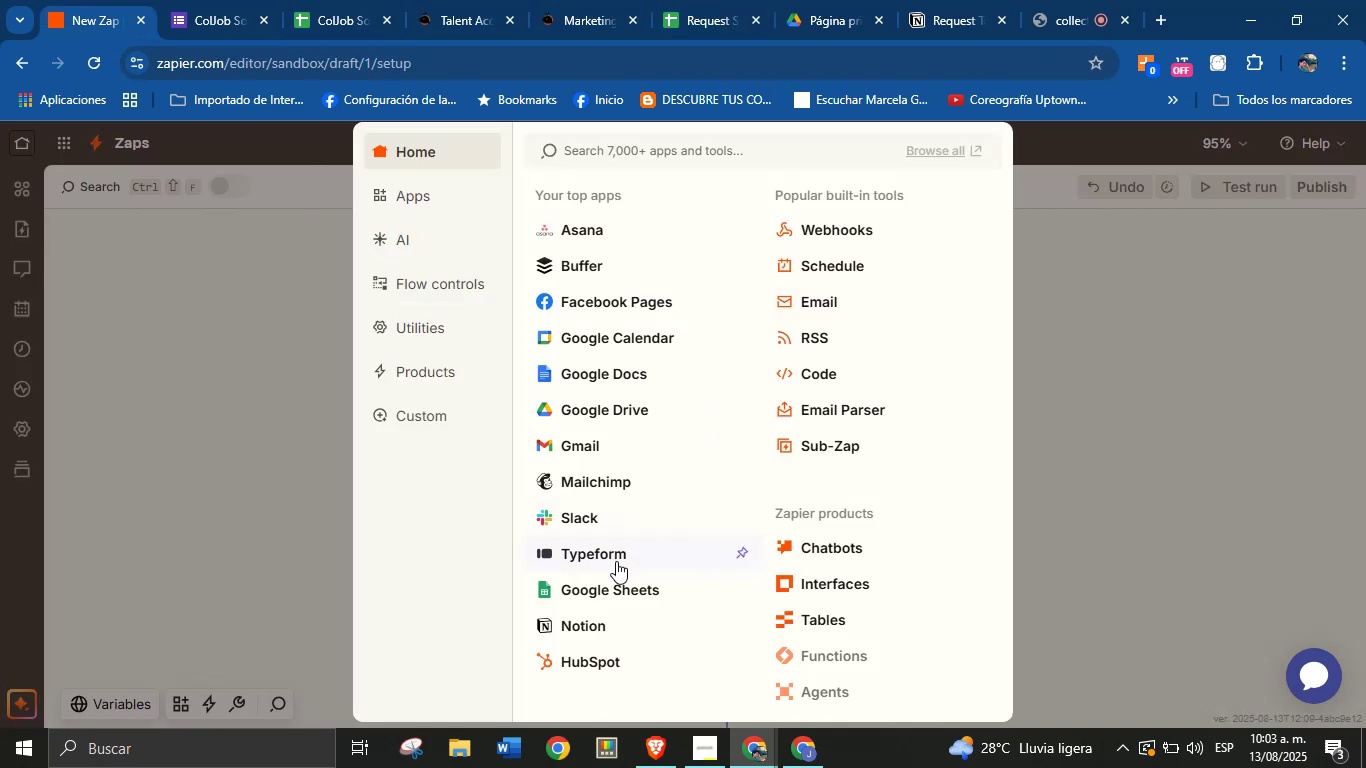 
left_click([611, 585])
 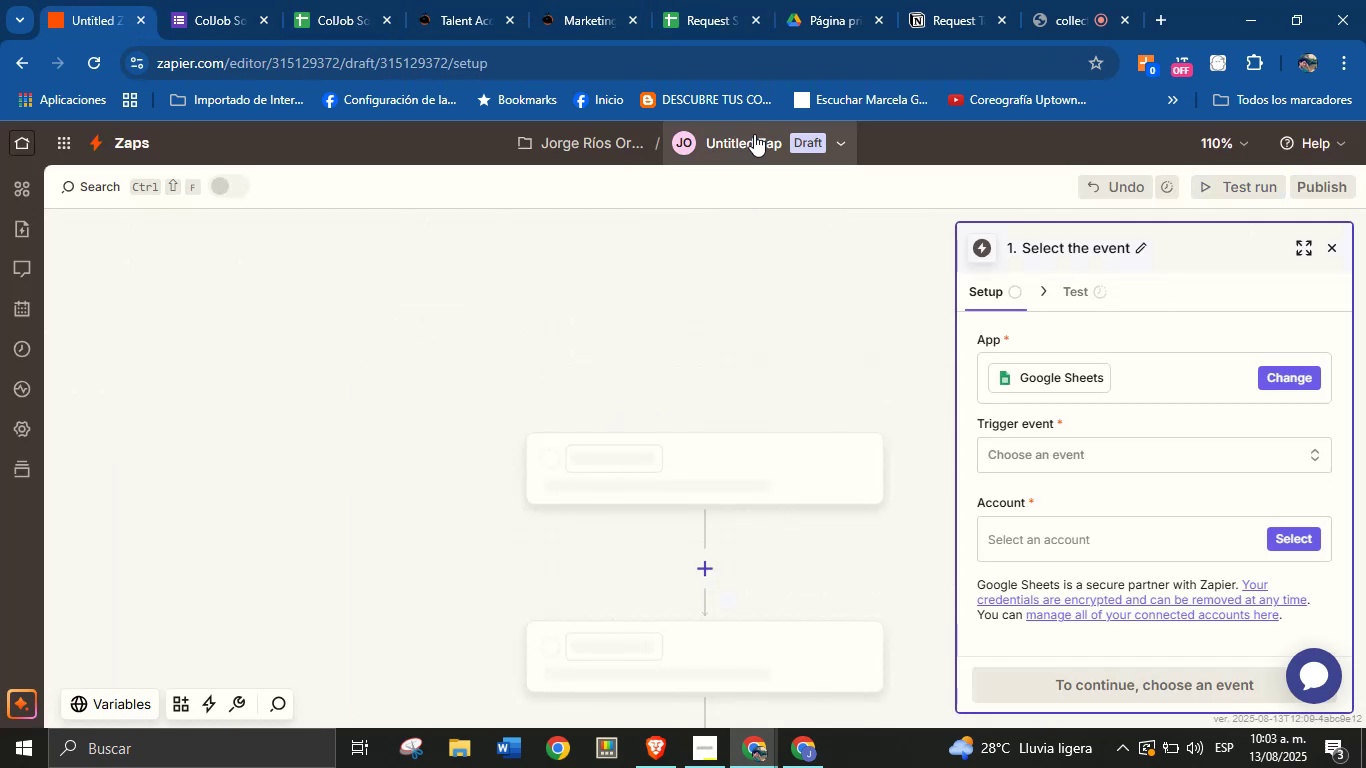 
left_click([1047, 453])
 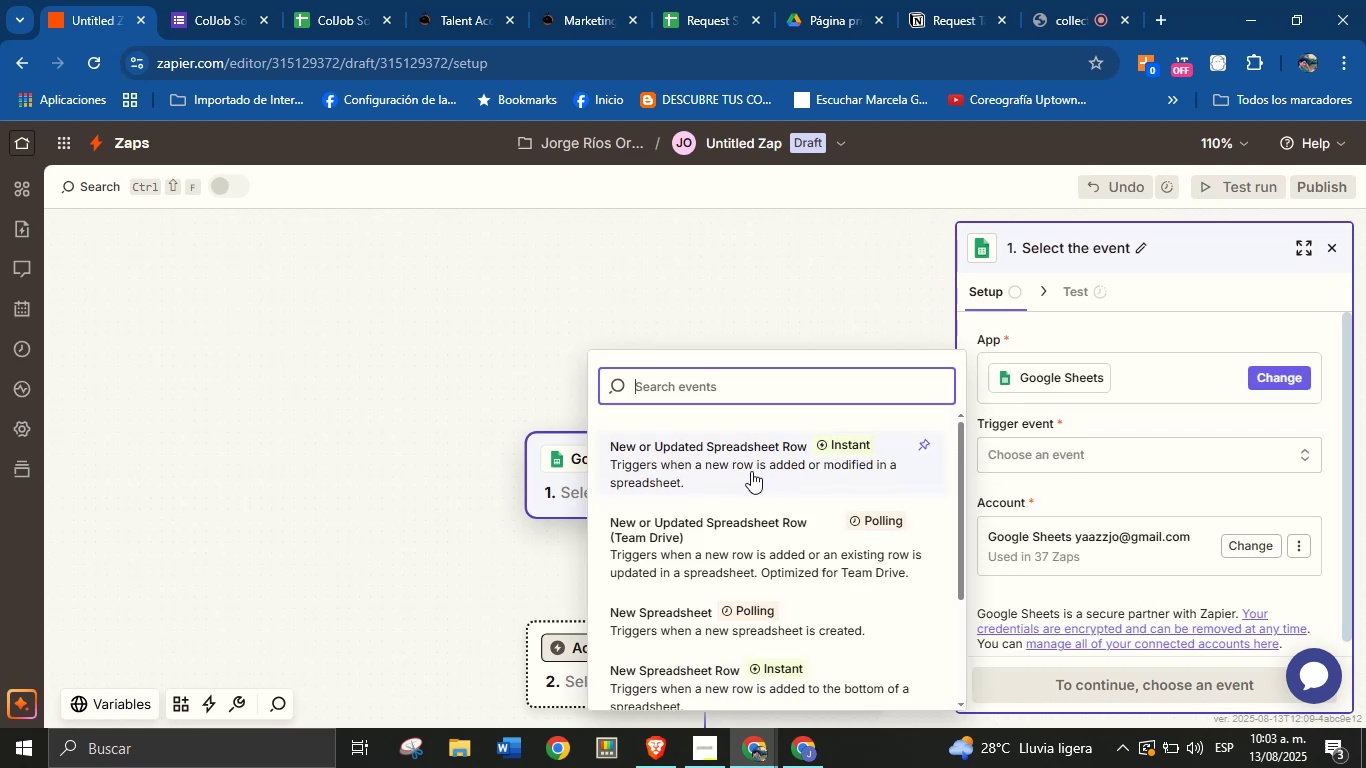 
left_click([751, 465])
 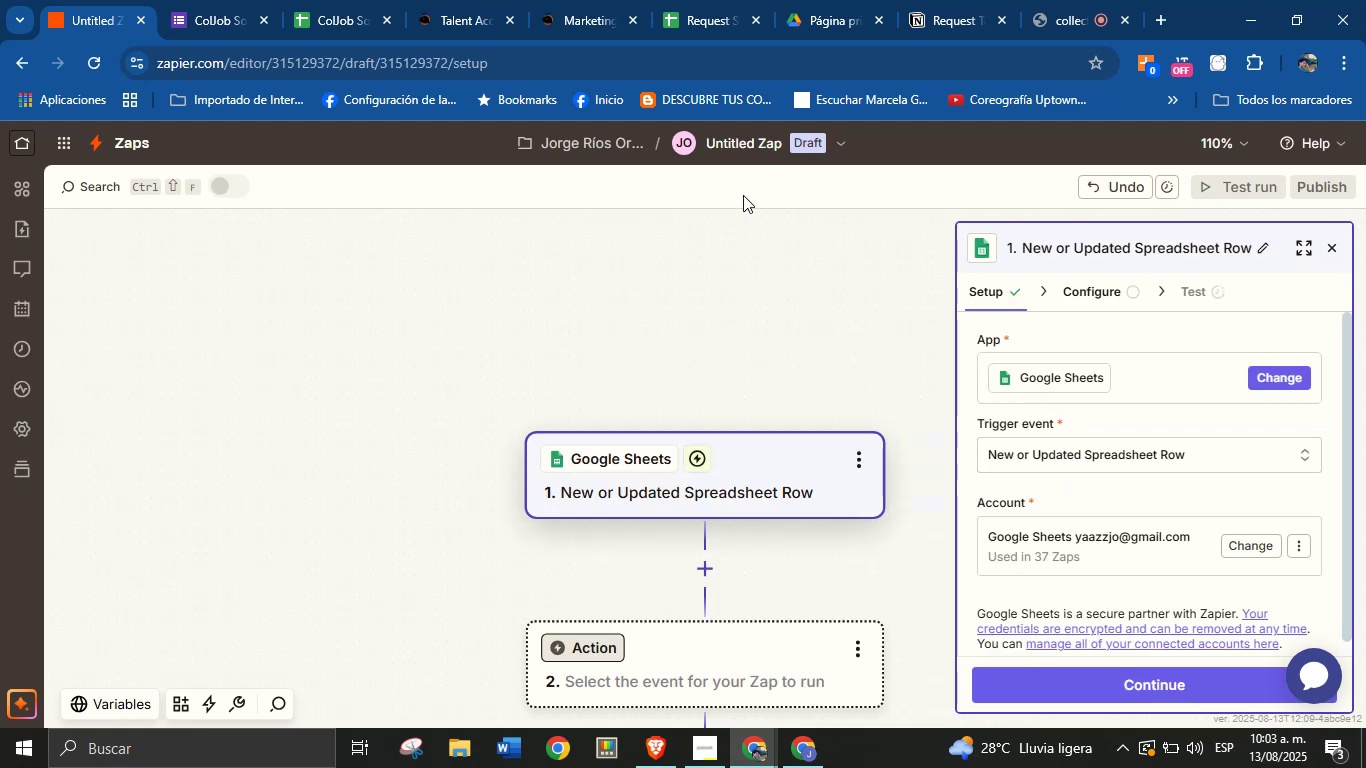 
left_click([749, 145])
 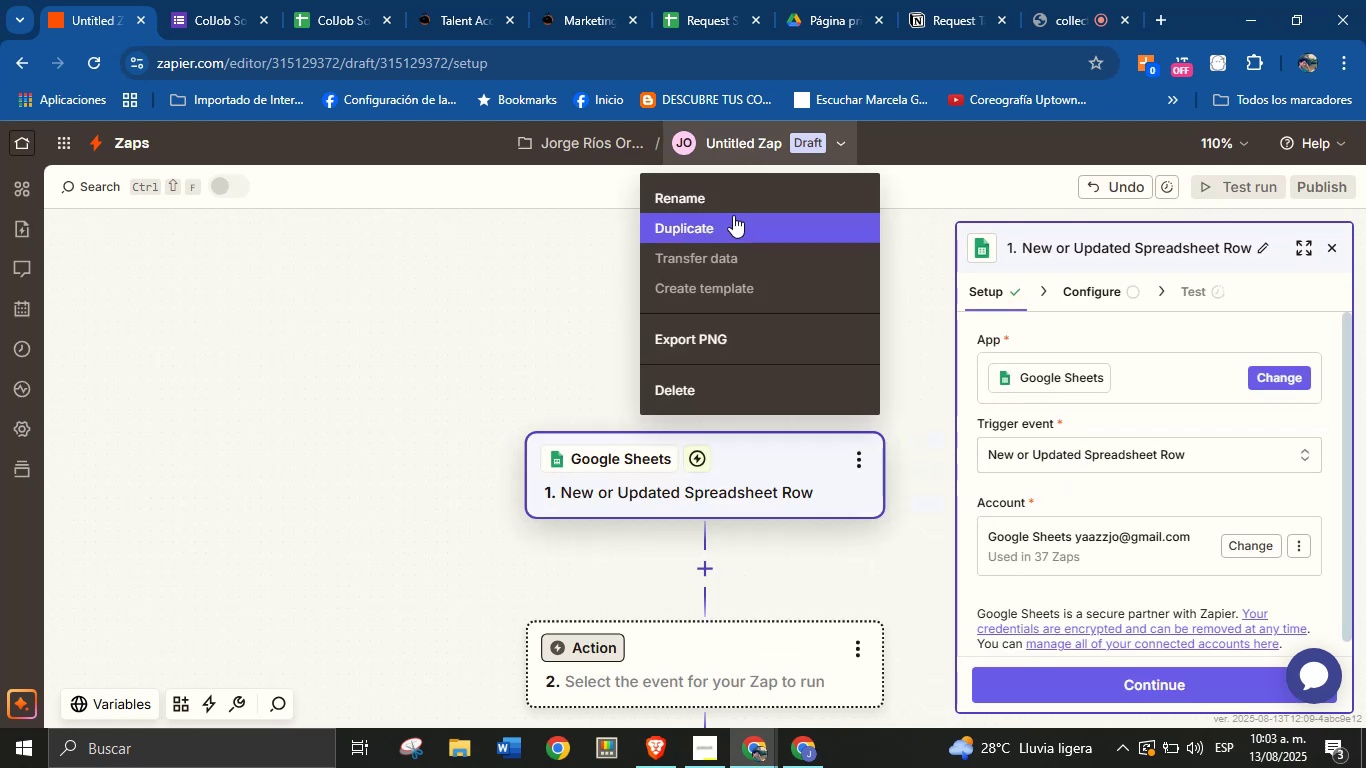 
left_click([739, 196])
 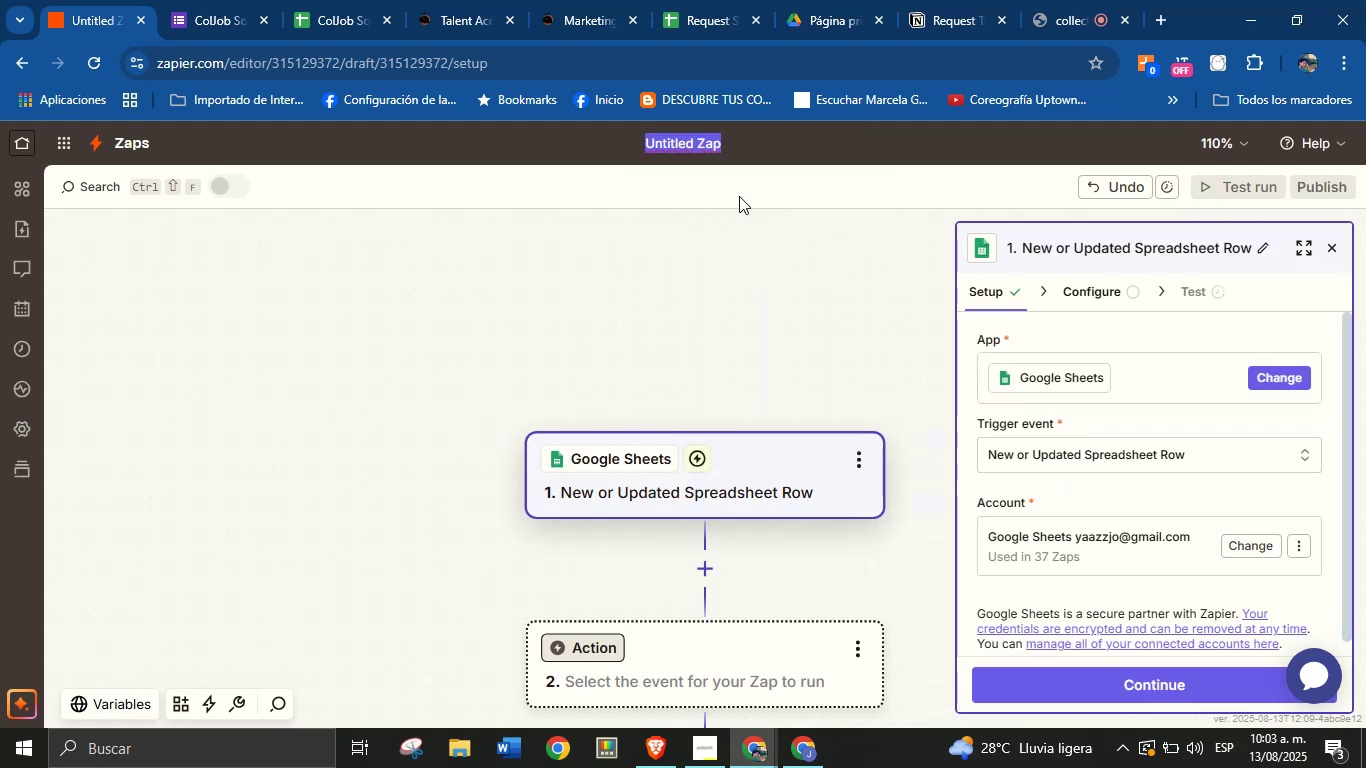 
key(CapsLock)
 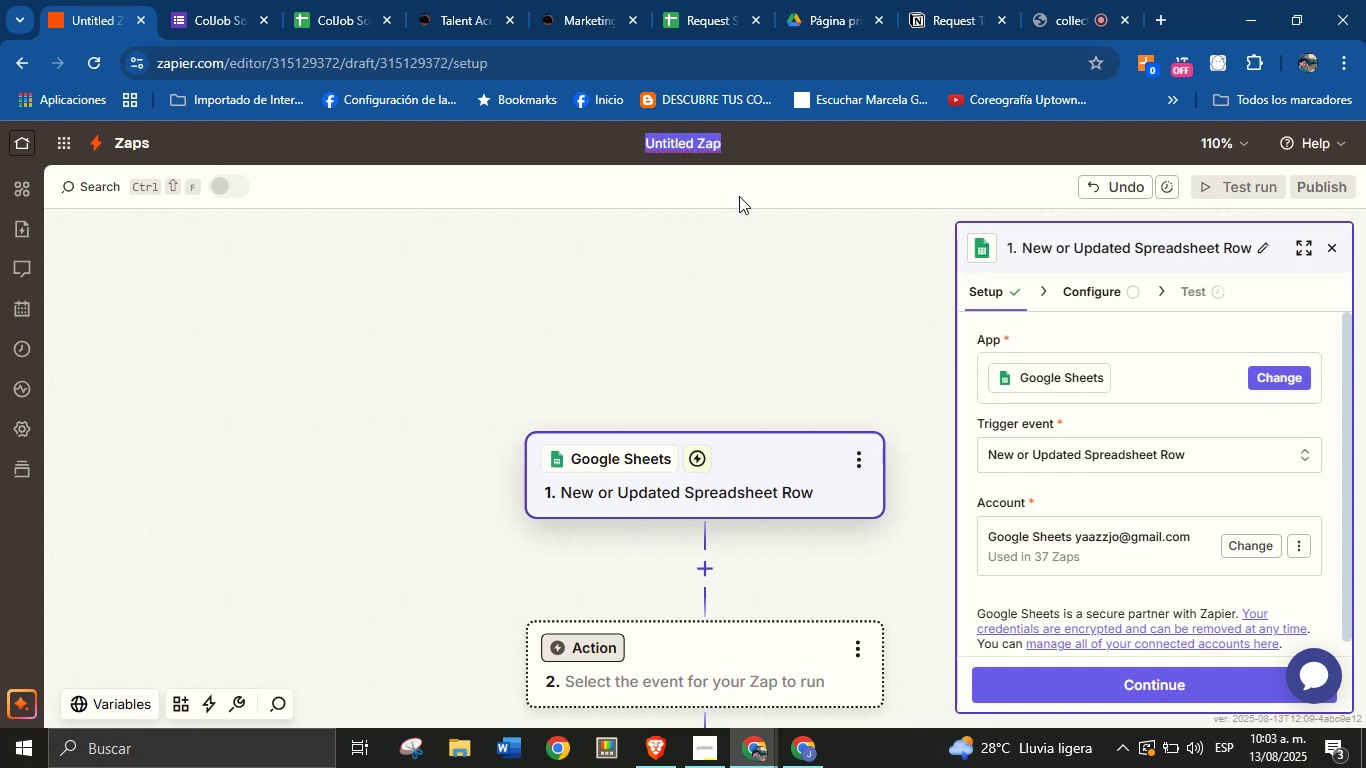 
type(ColJobSolutionForm-)
 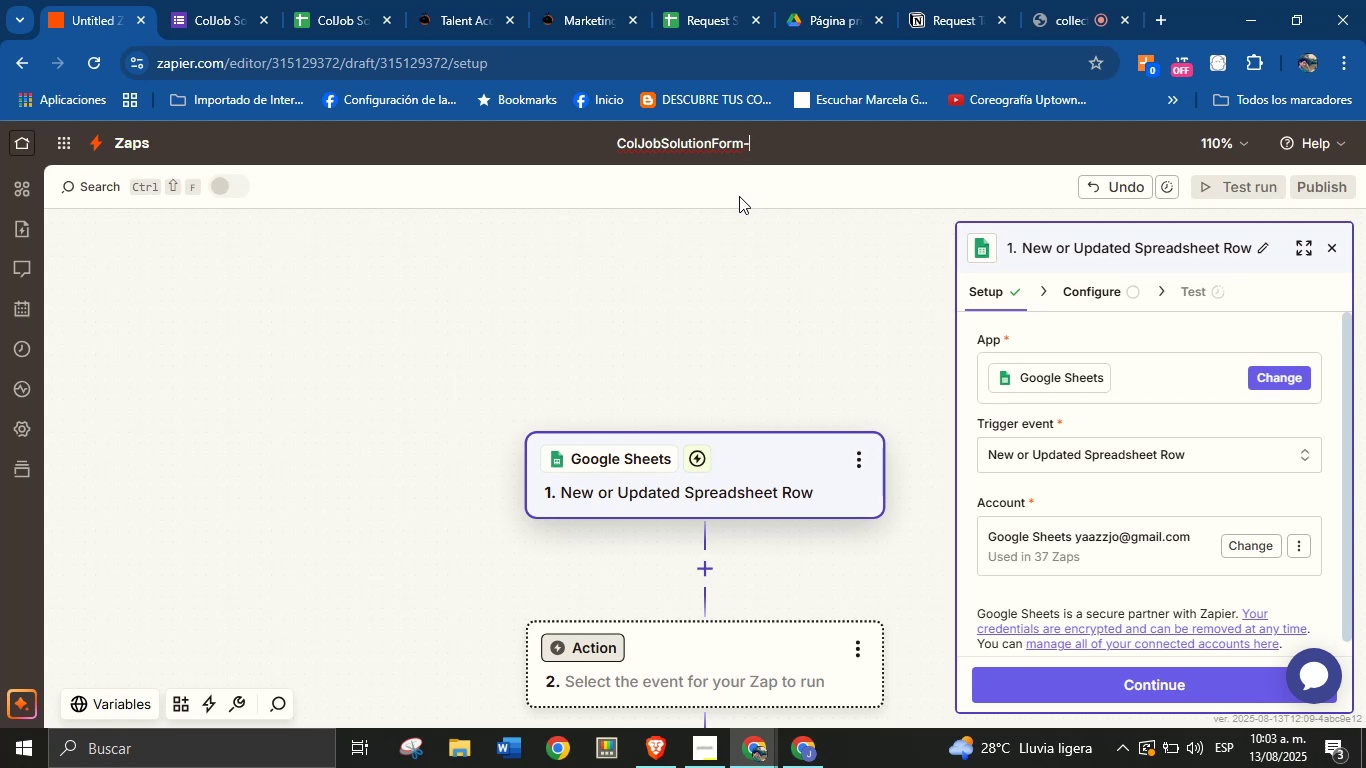 
type(GoogleForm)
 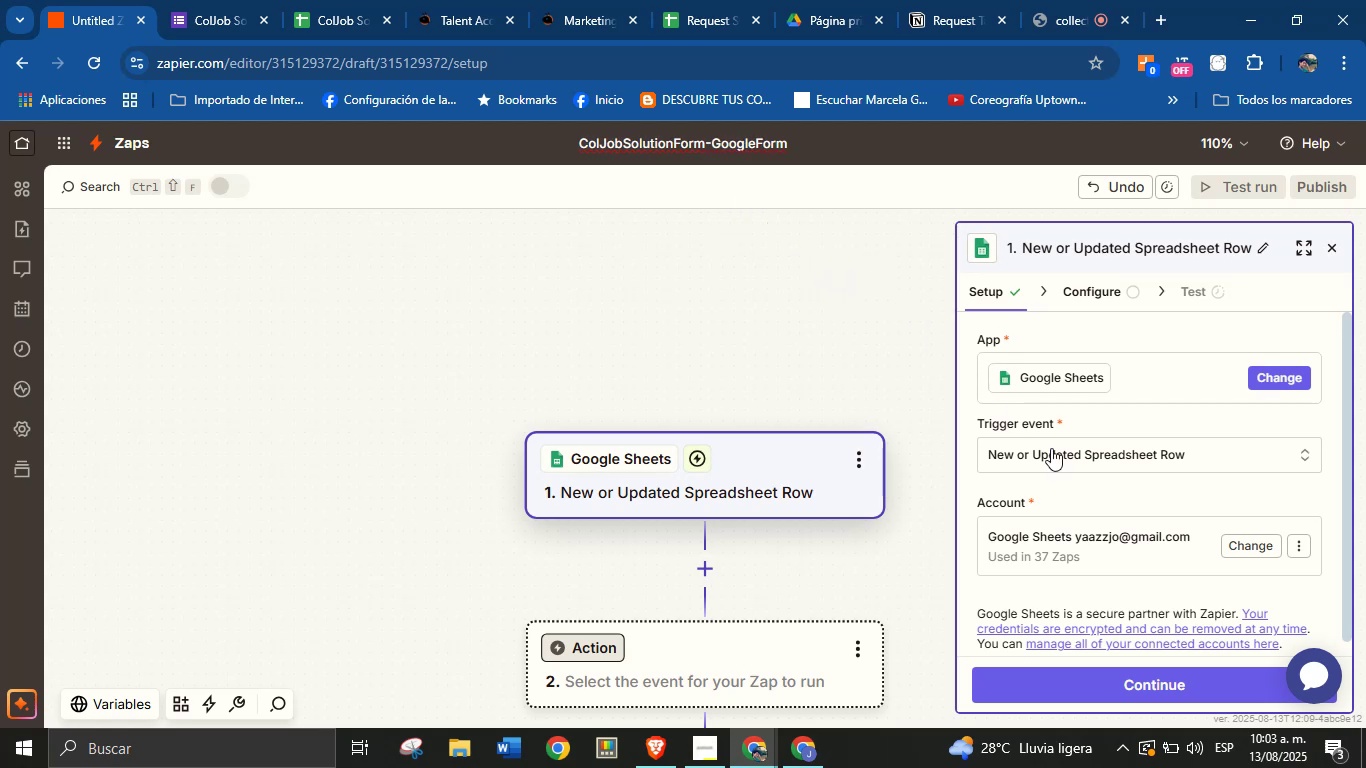 
left_click([1164, 690])
 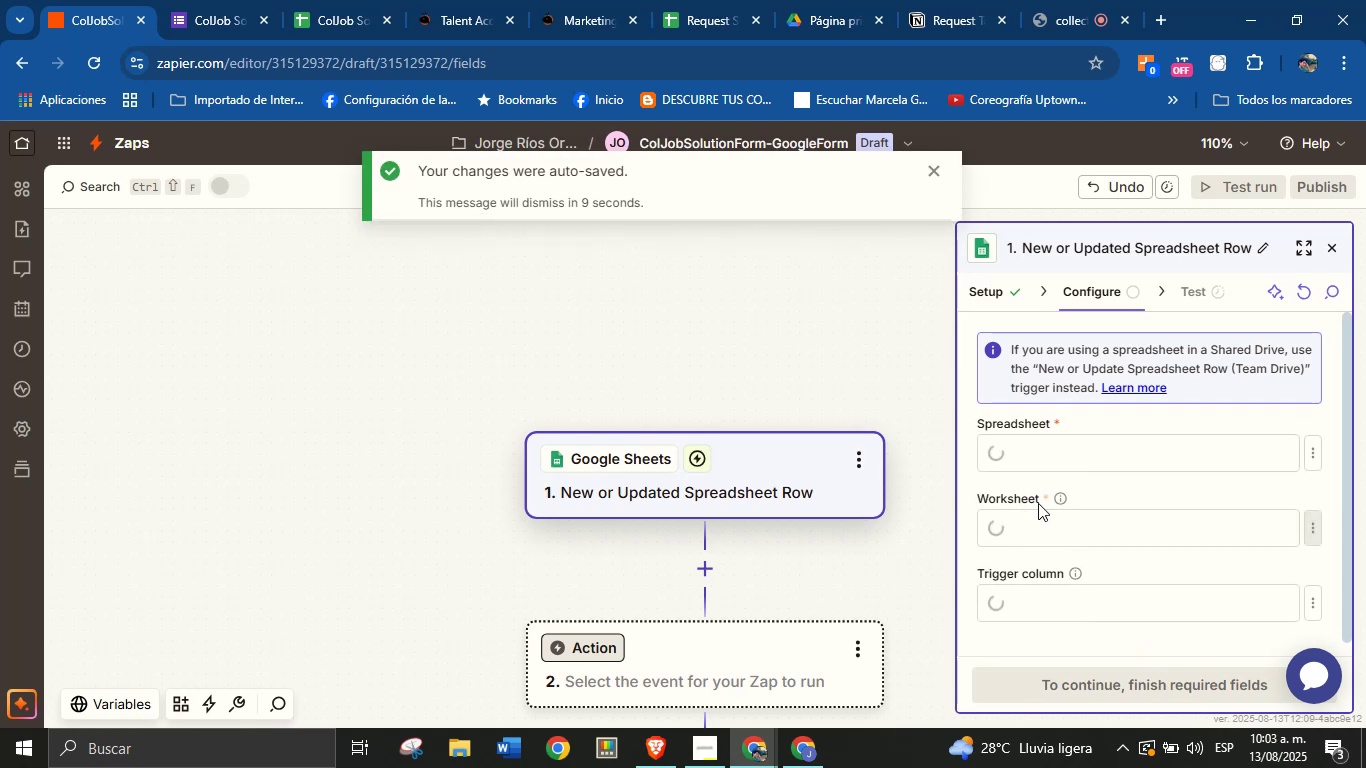 
left_click([1084, 447])
 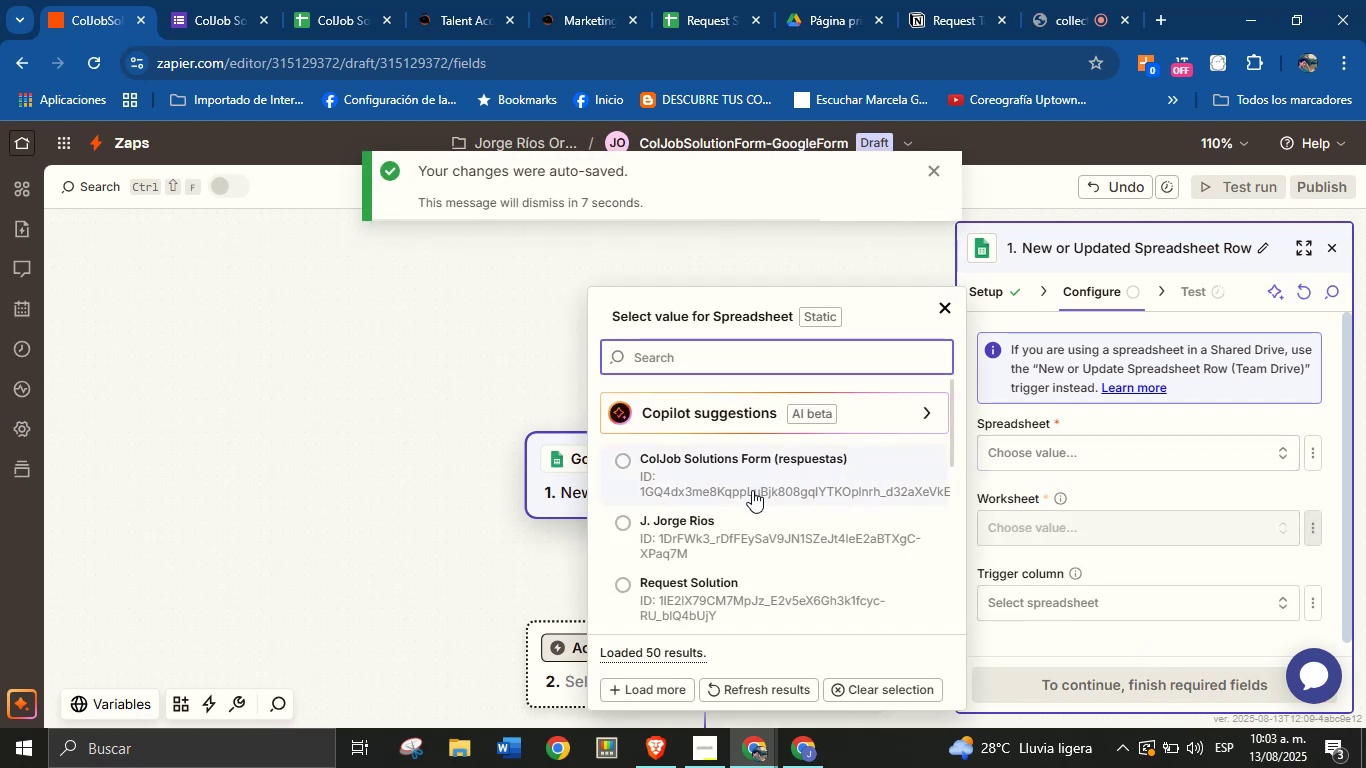 
left_click([764, 473])
 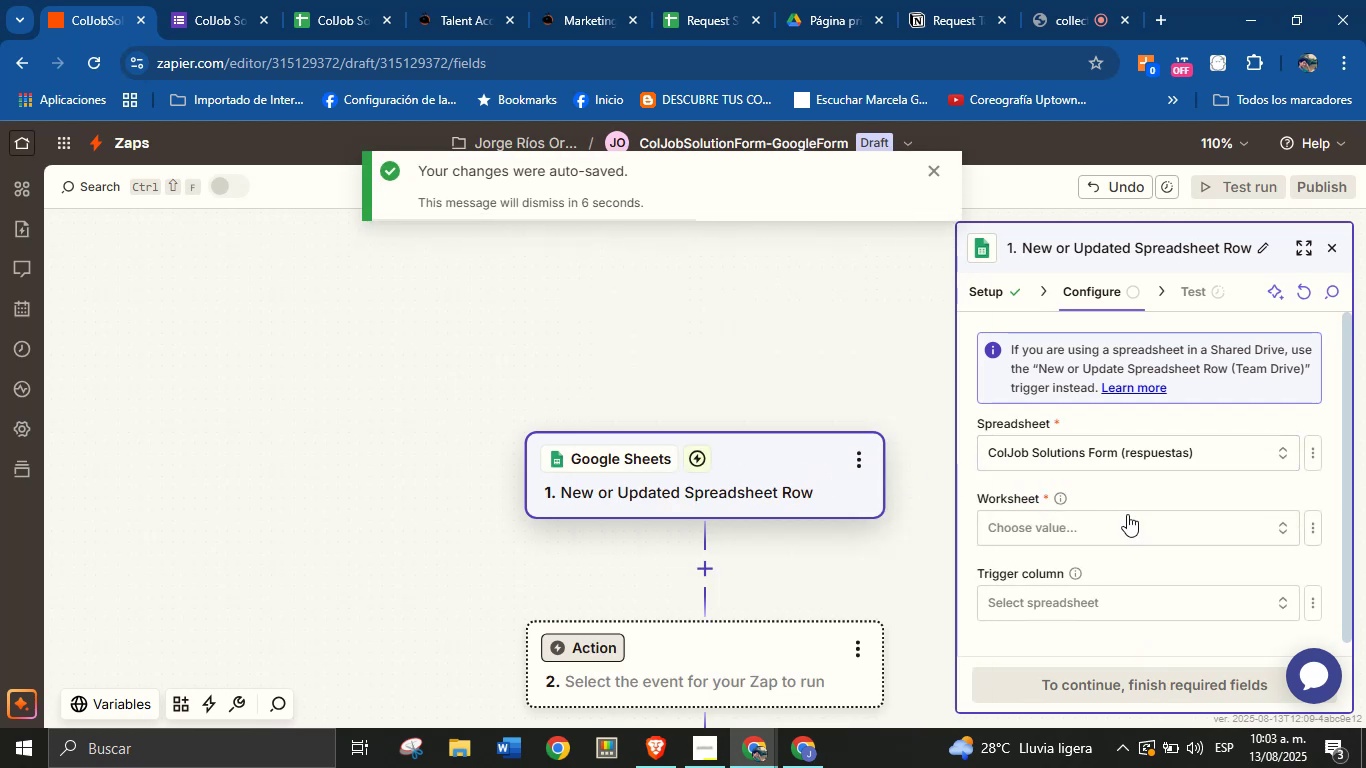 
left_click([1127, 527])
 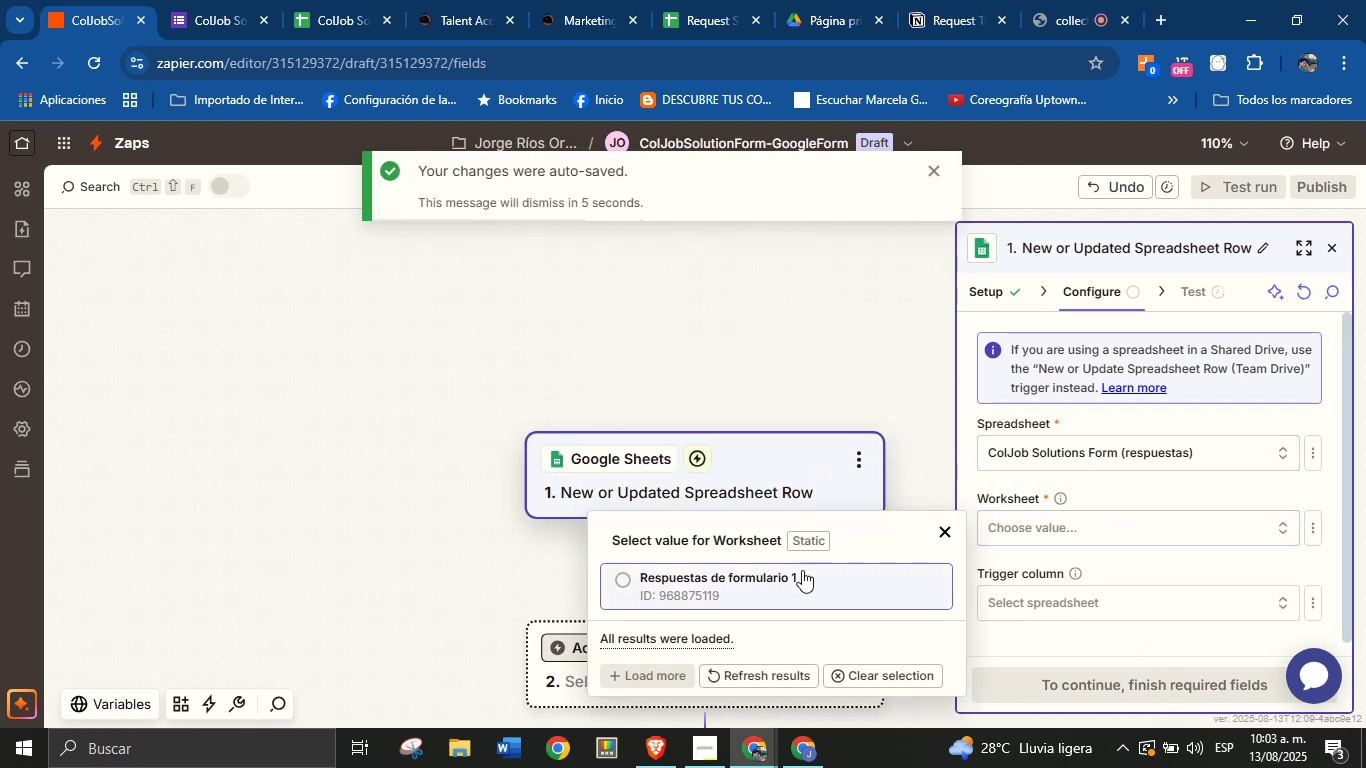 
left_click([799, 571])
 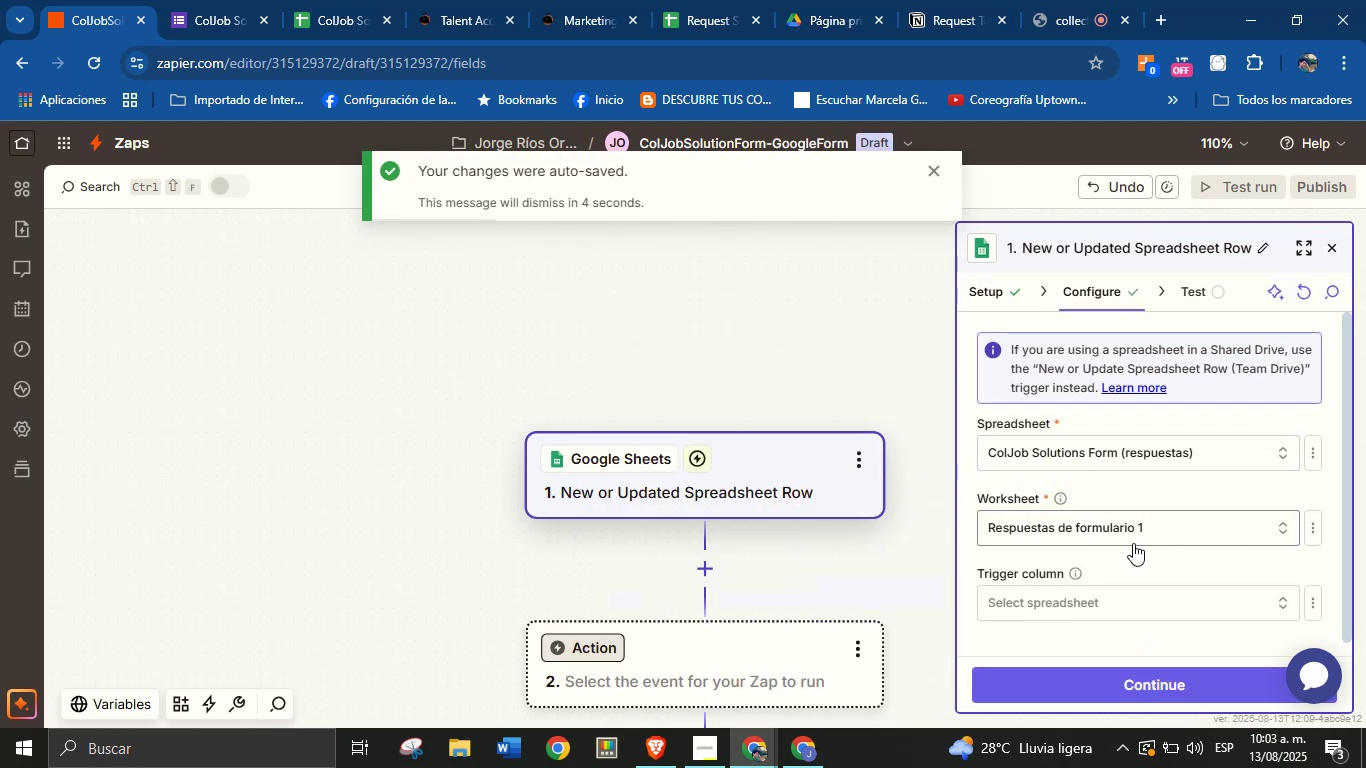 
scroll: coordinate [1133, 543], scroll_direction: down, amount: 2.0
 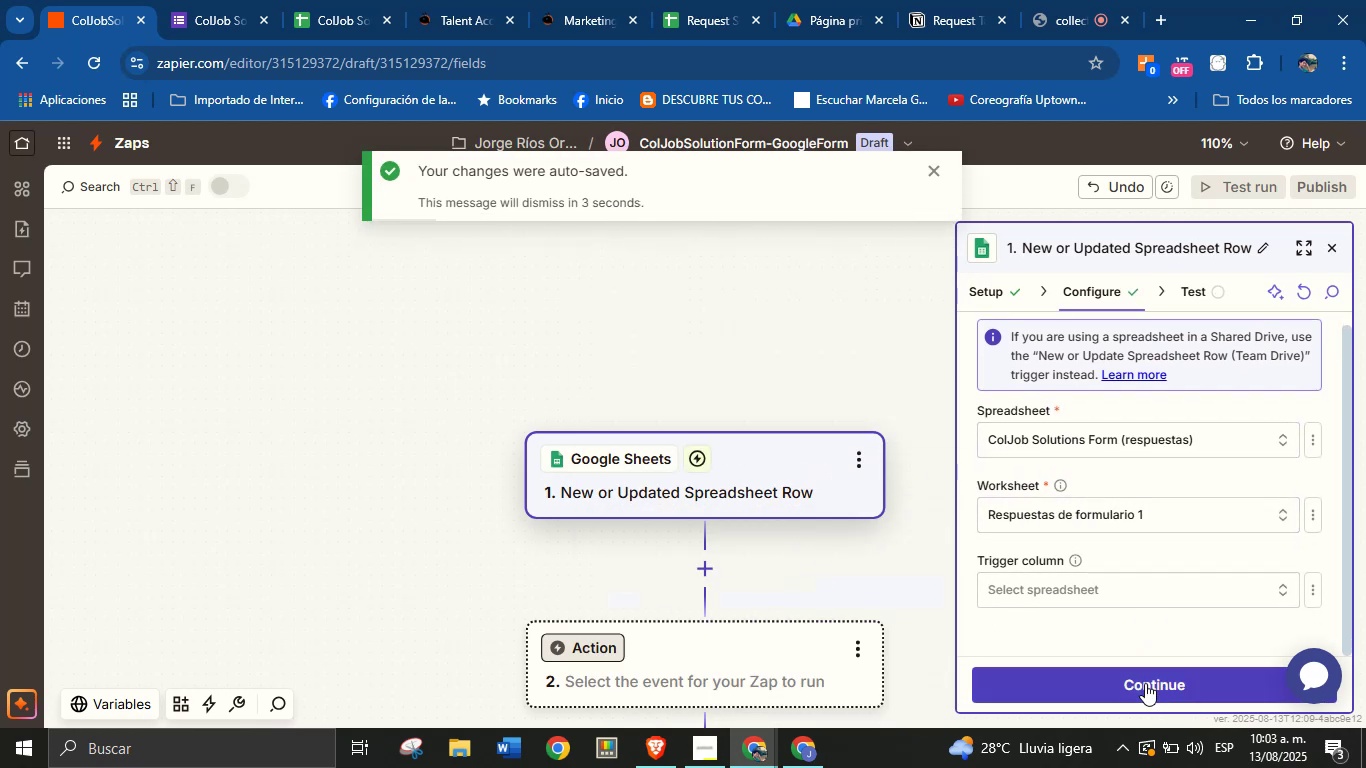 
left_click([1145, 683])
 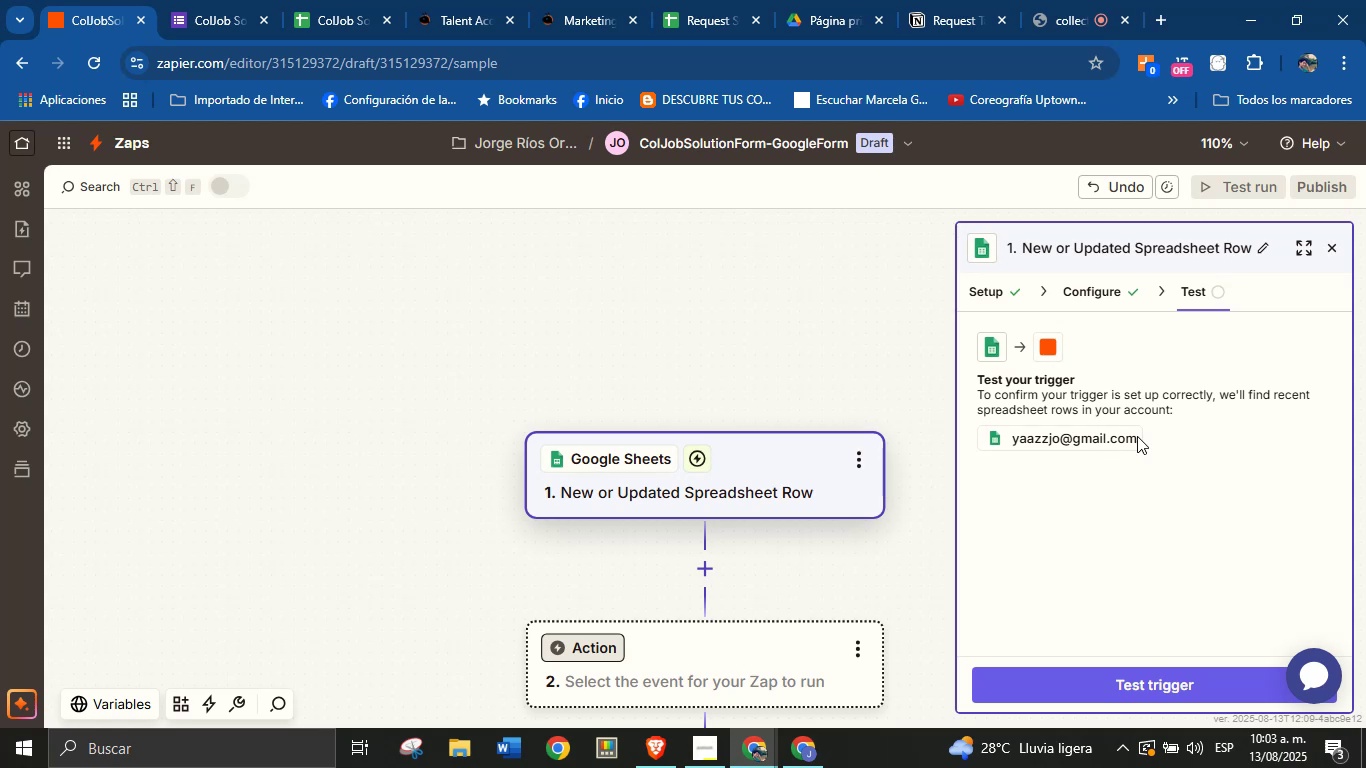 
left_click([1160, 680])
 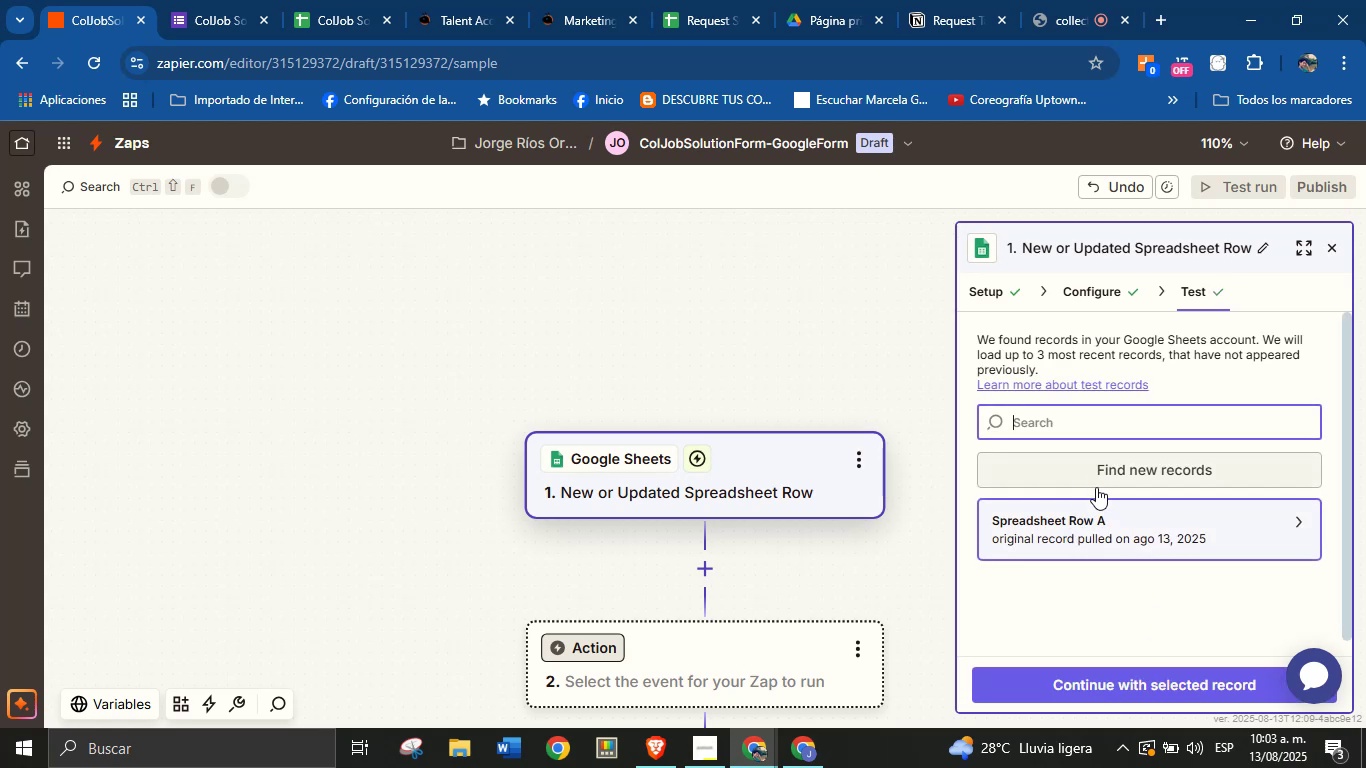 
left_click([1106, 471])
 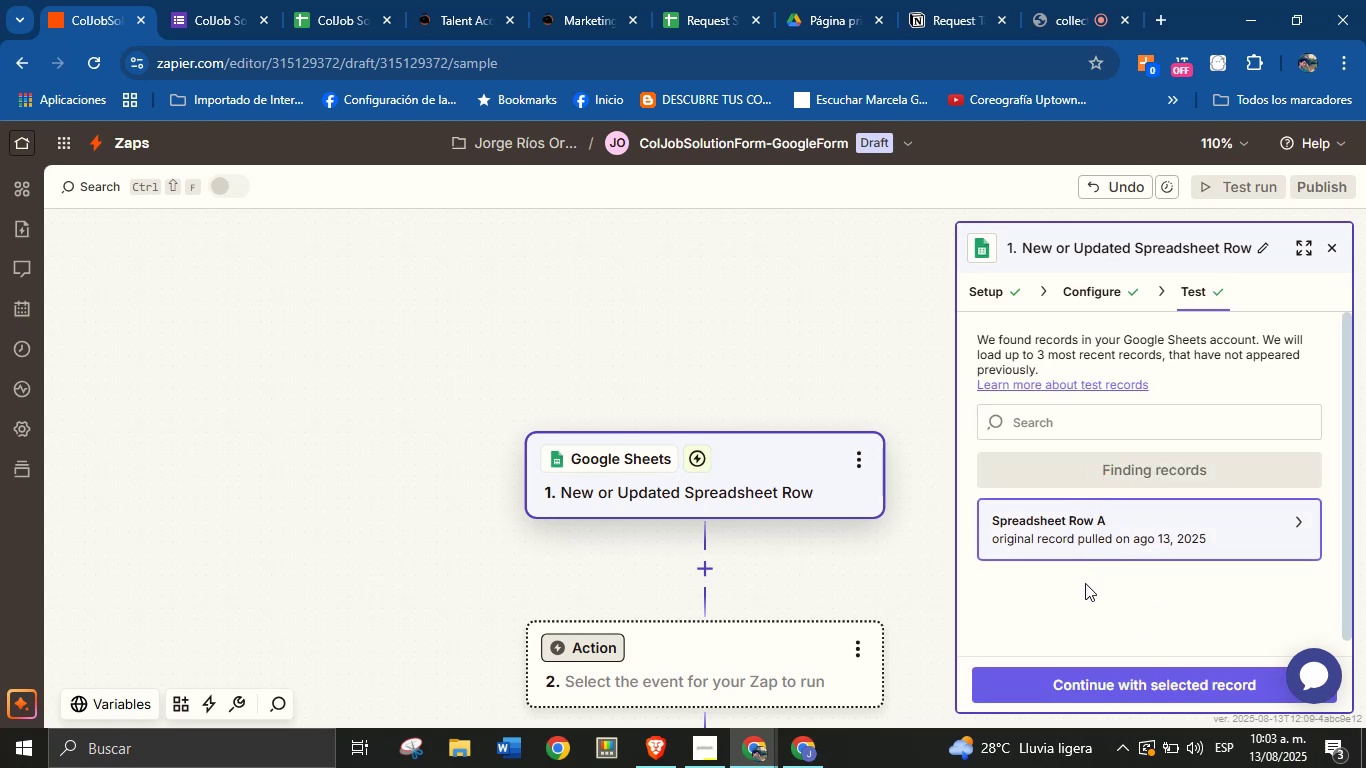 
double_click([1087, 531])
 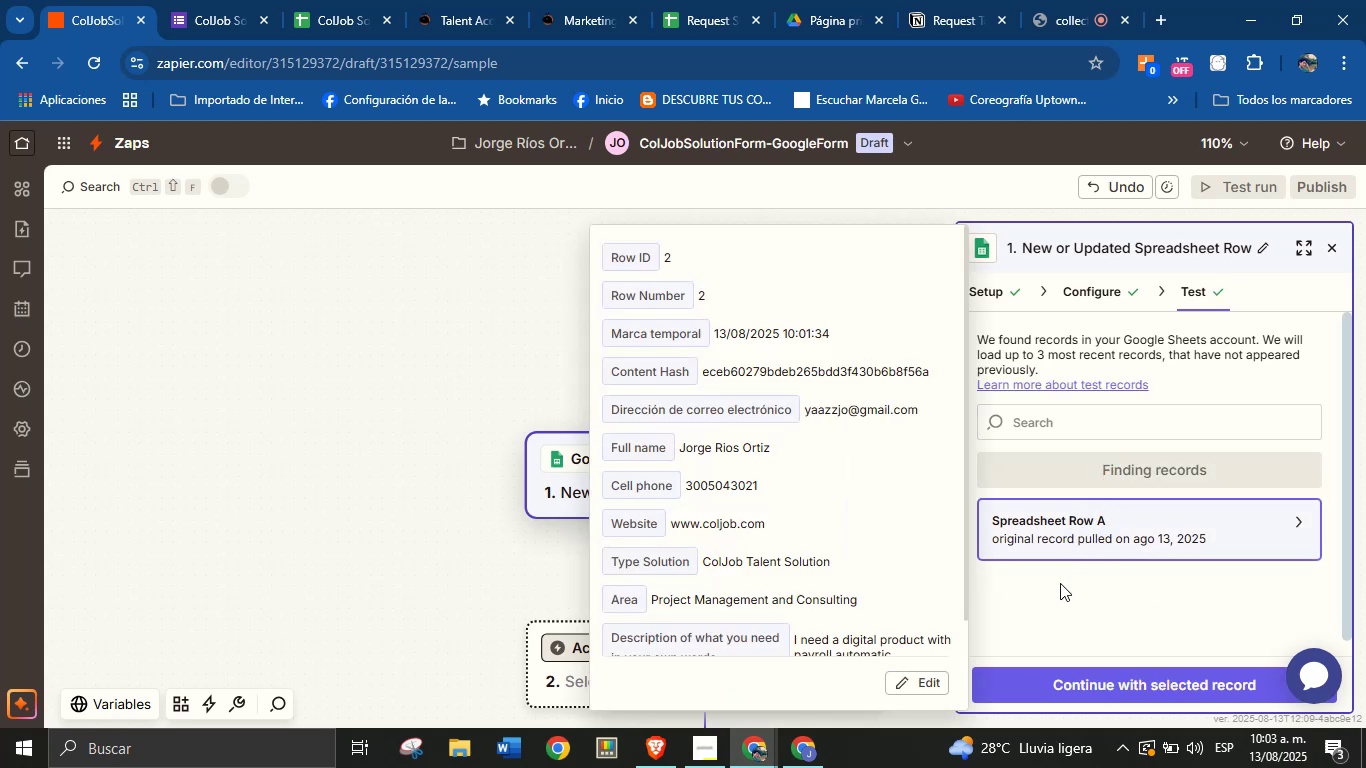 
left_click([1057, 608])
 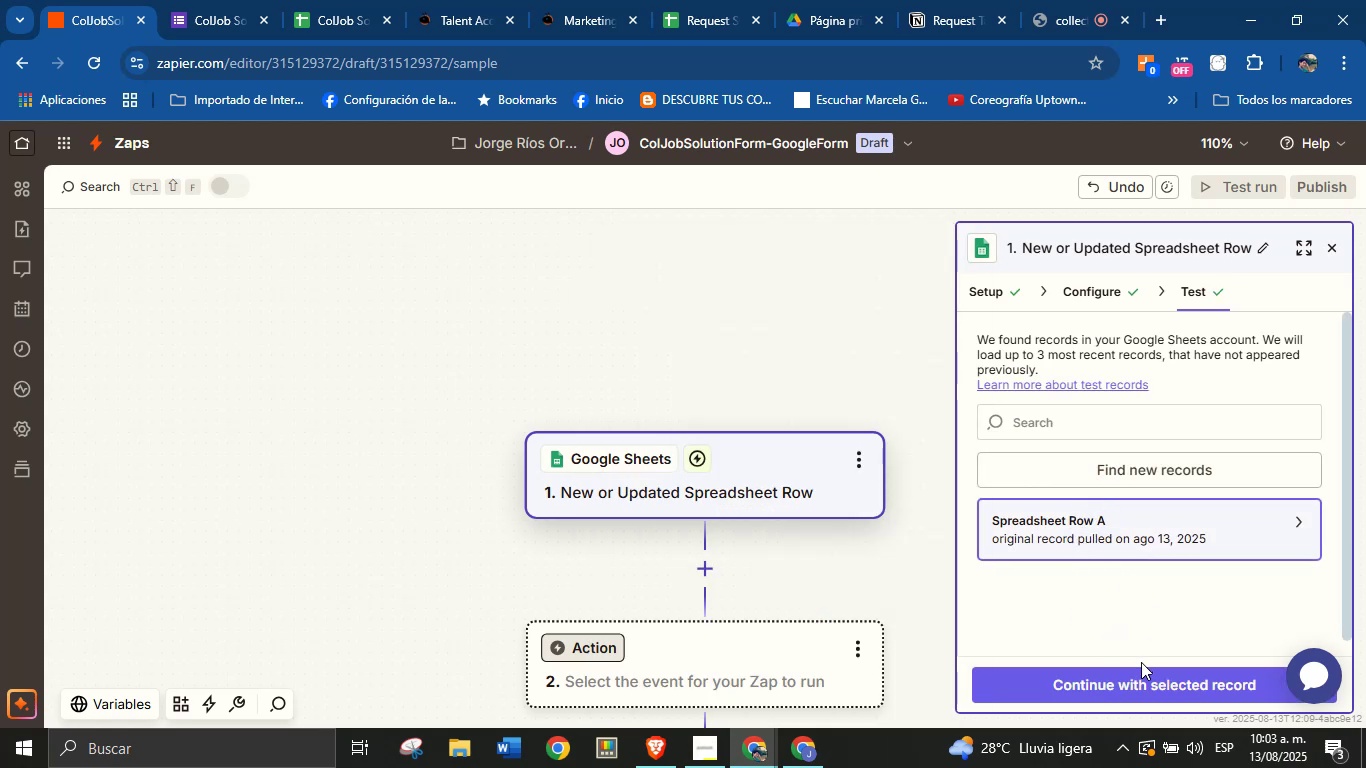 
left_click([1143, 681])
 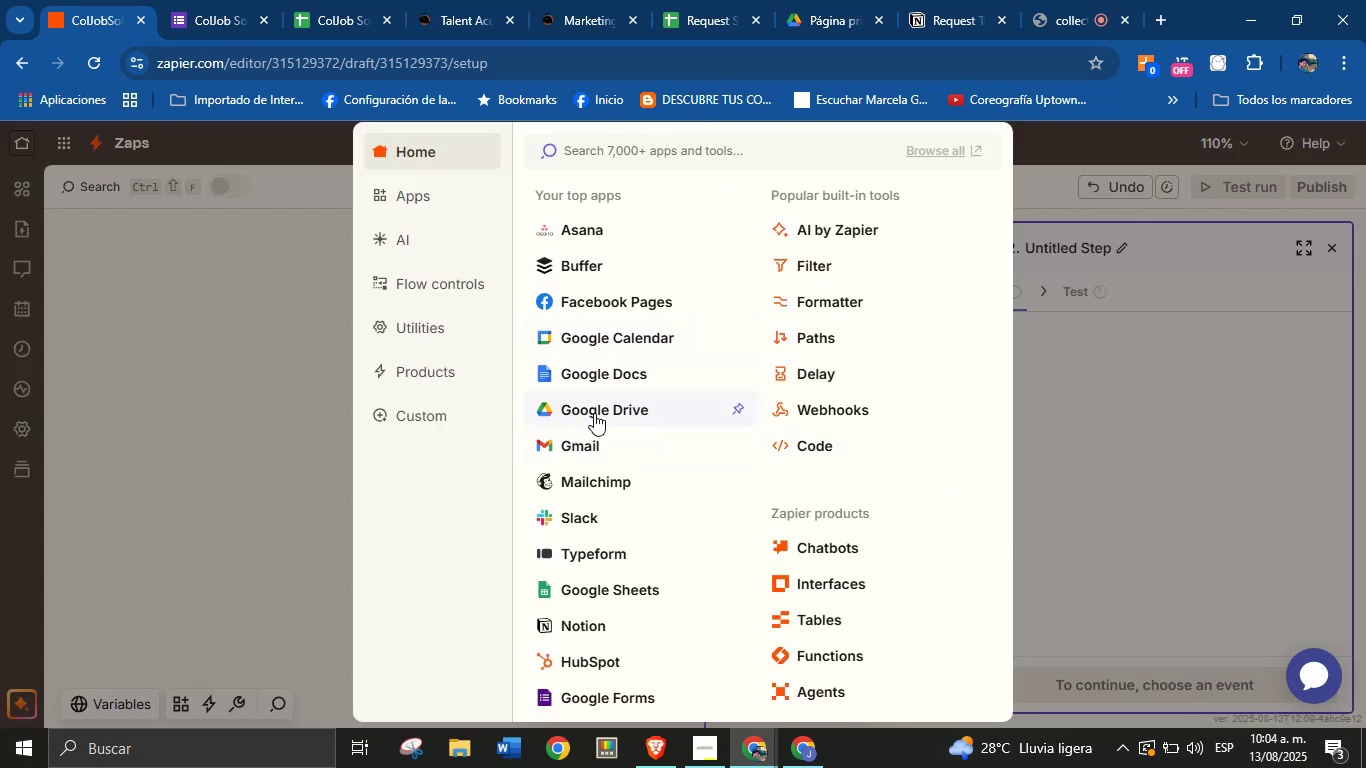 
wait(7.88)
 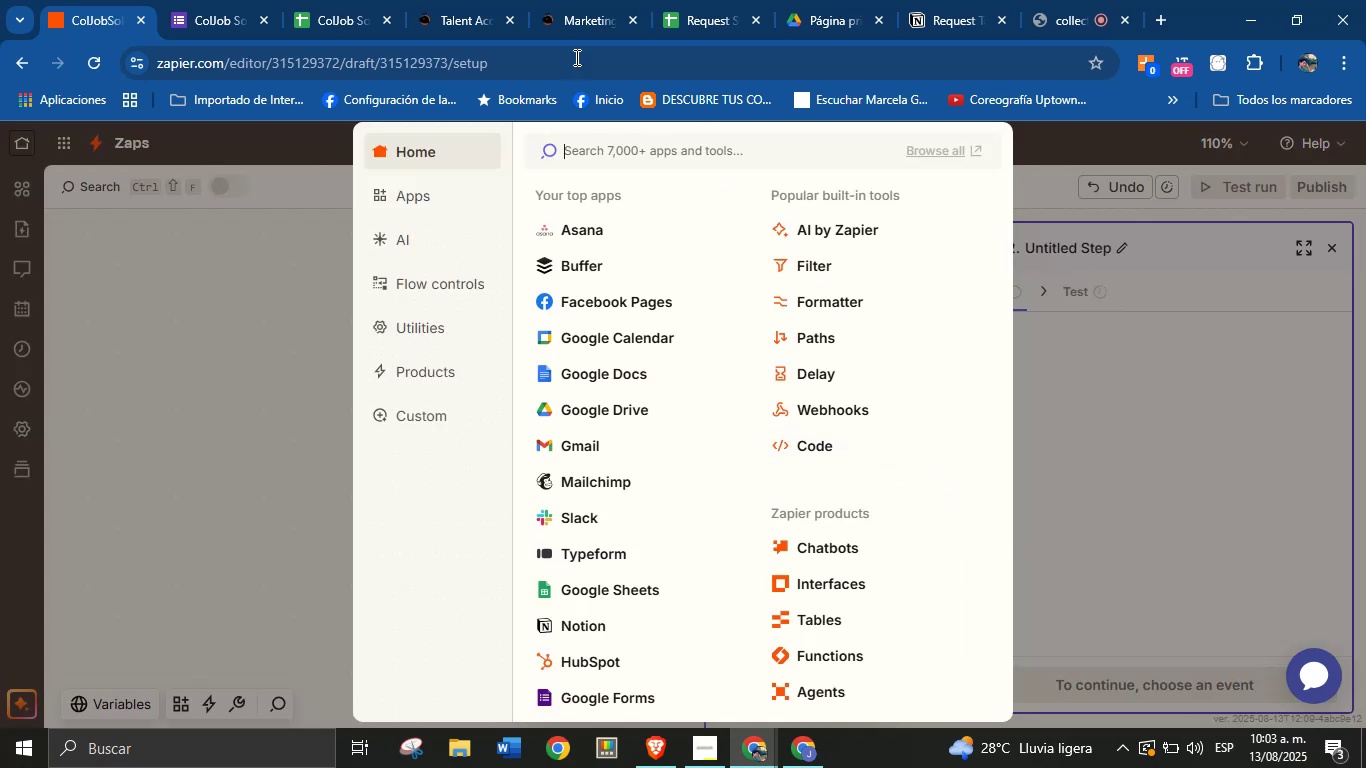 
scroll: coordinate [656, 369], scroll_direction: down, amount: 1.0
 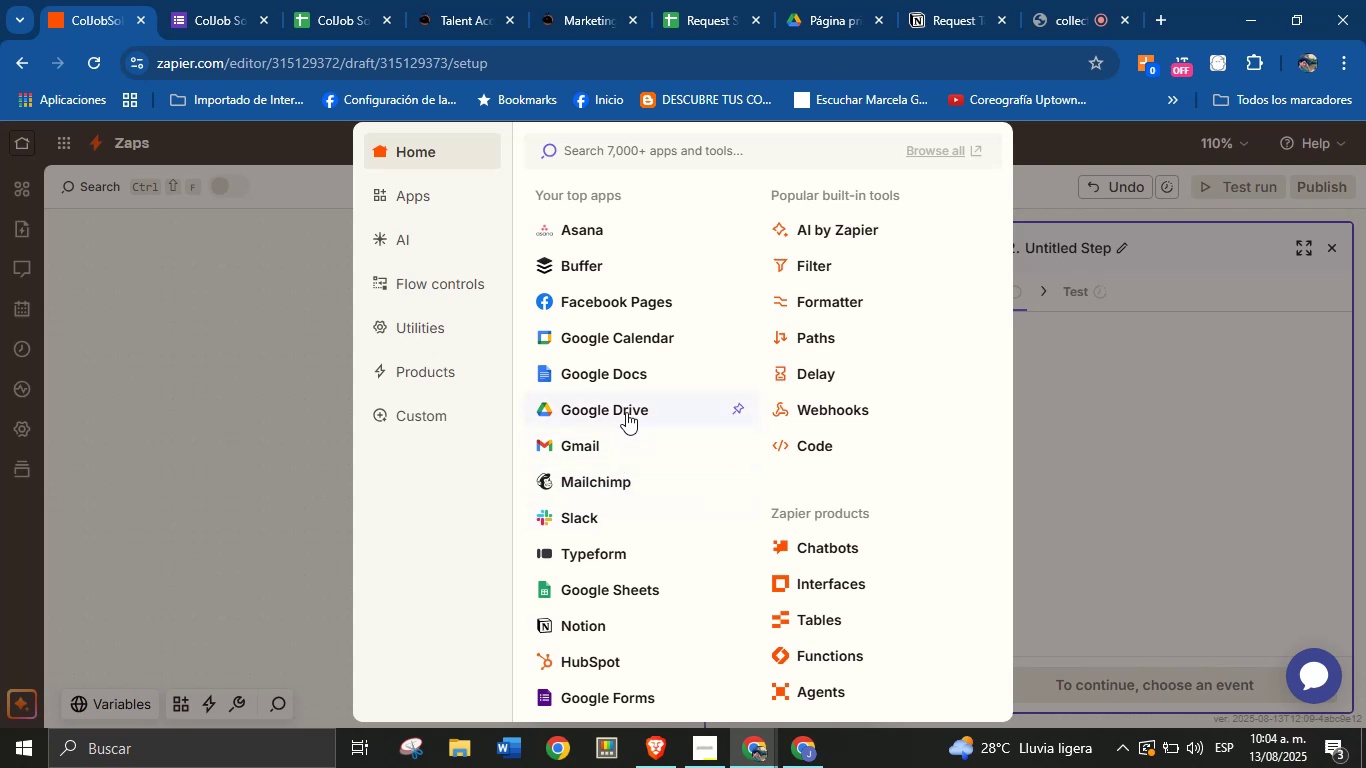 
wait(7.03)
 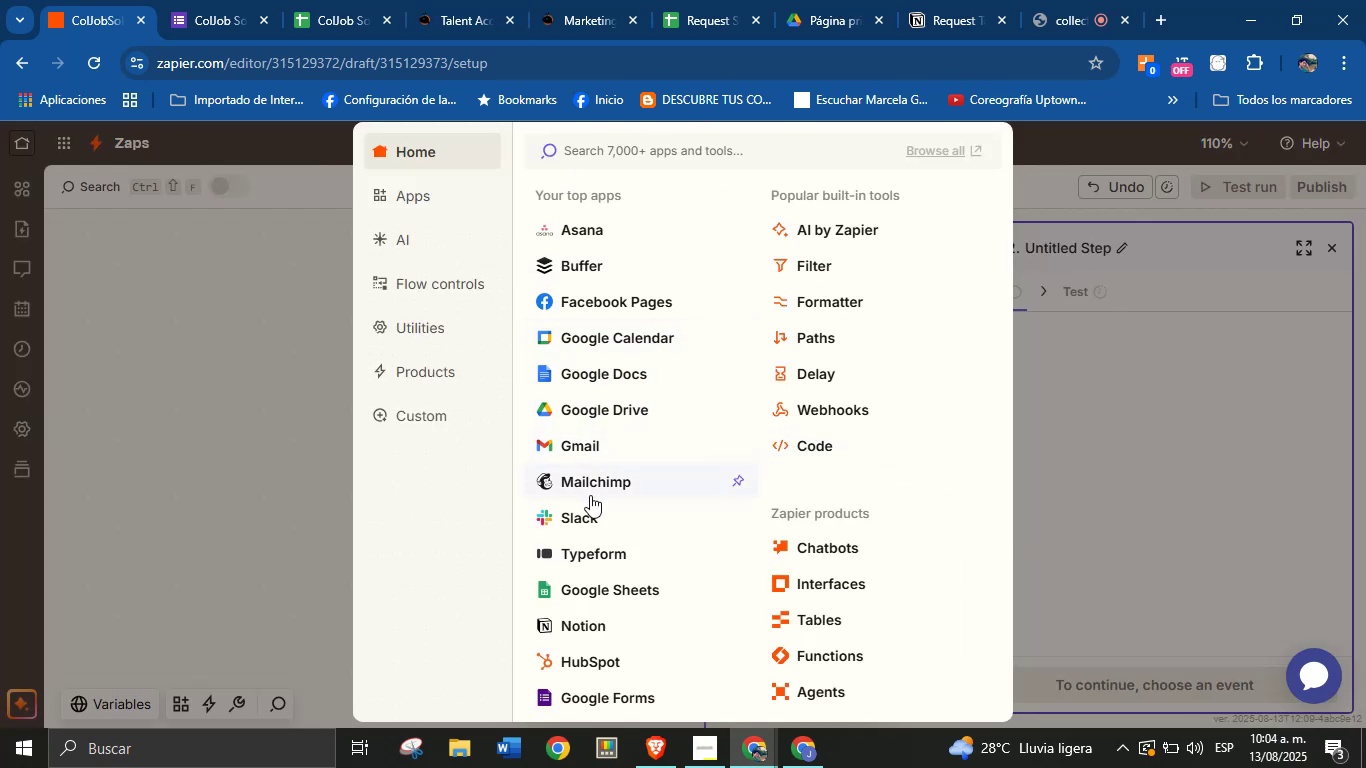 
scroll: coordinate [634, 440], scroll_direction: down, amount: 1.0
 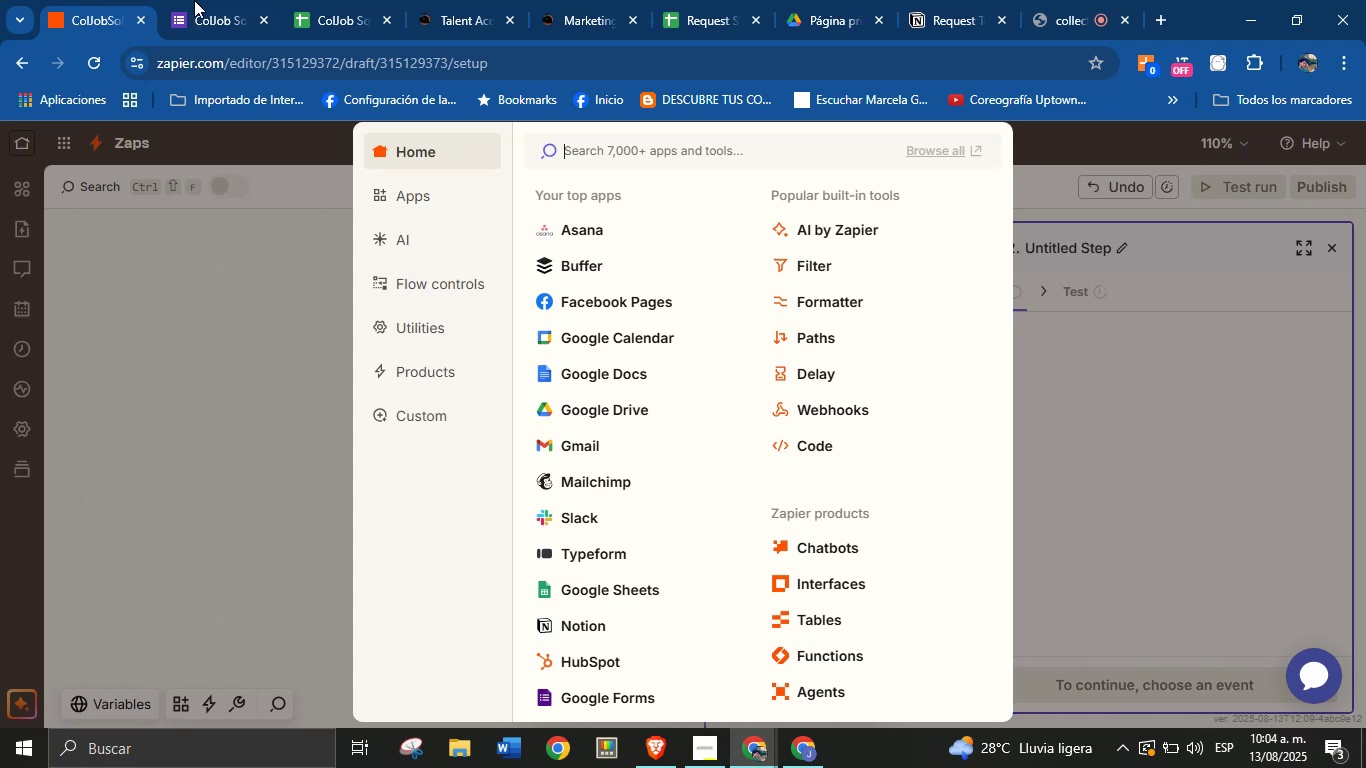 
wait(10.91)
 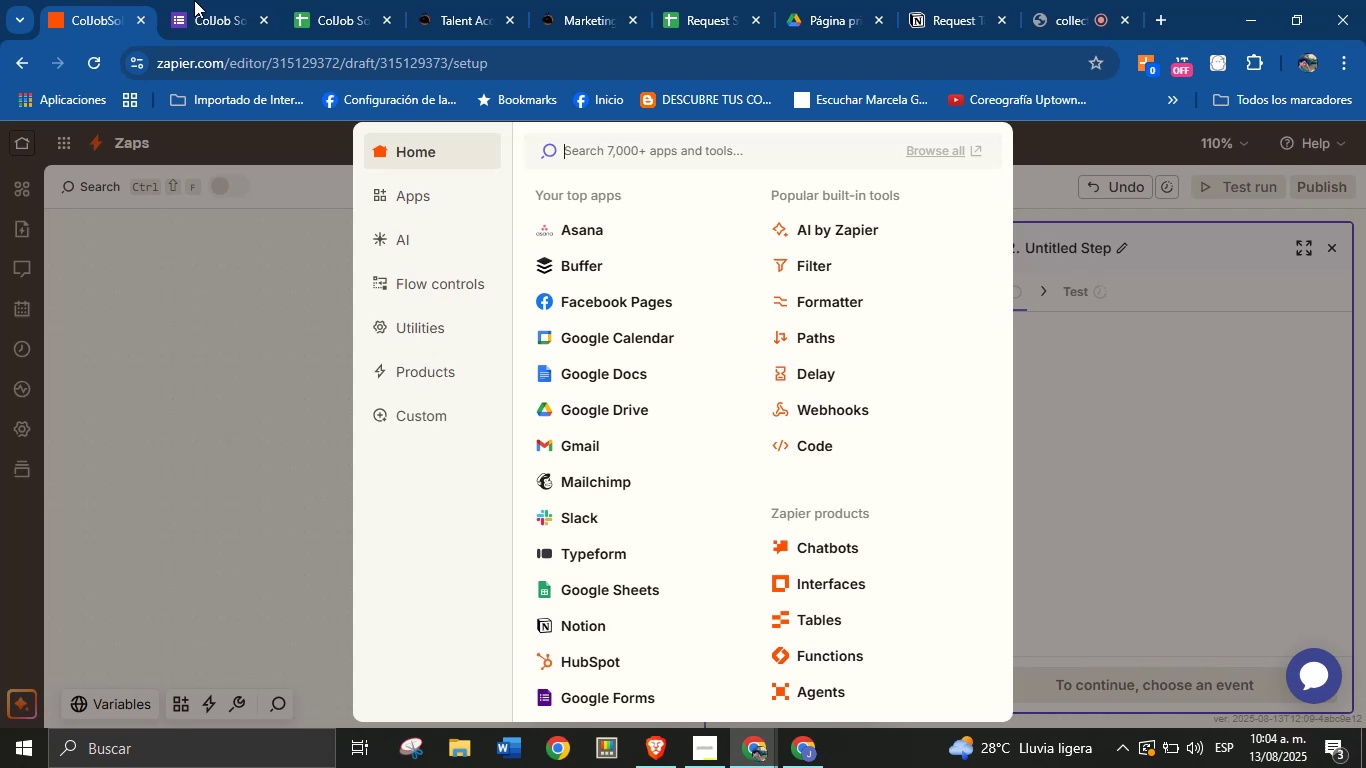 
left_click([234, 0])
 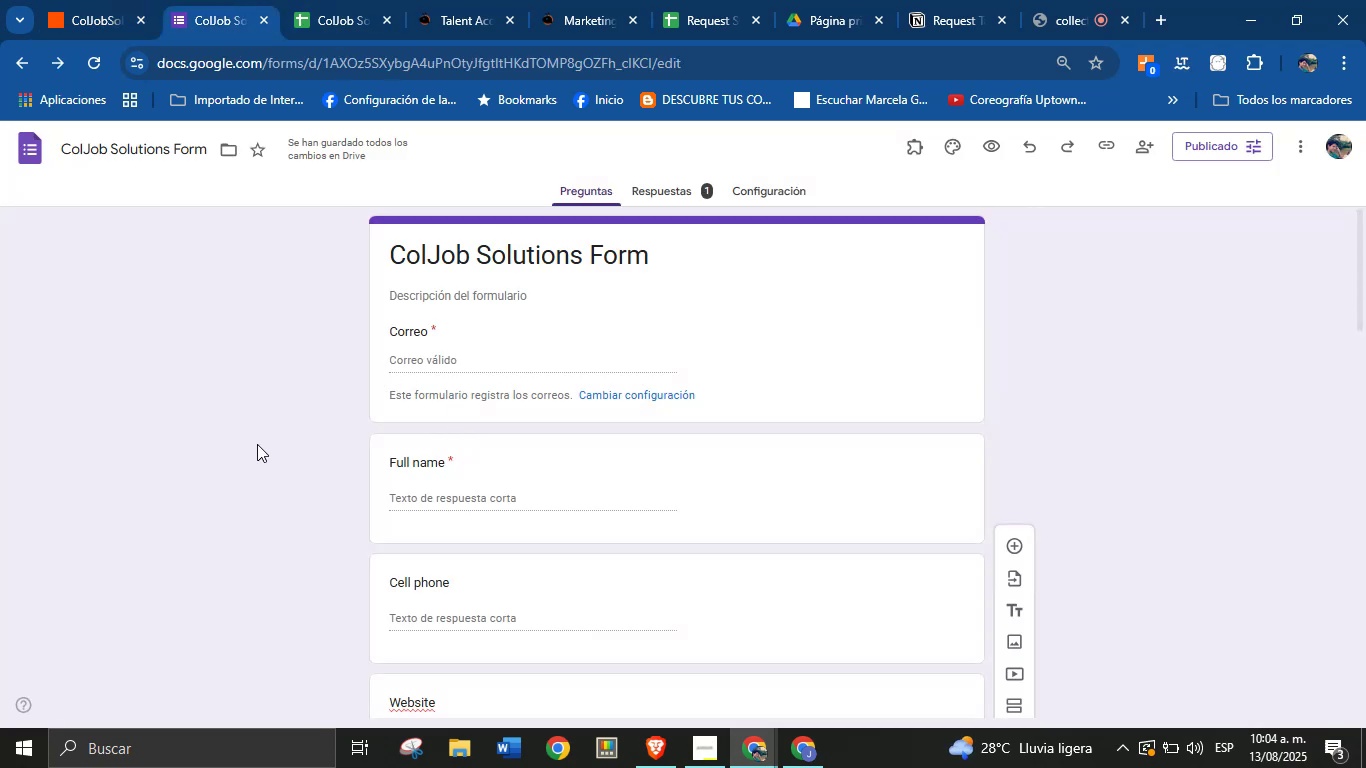 
scroll: coordinate [251, 452], scroll_direction: down, amount: 1.0
 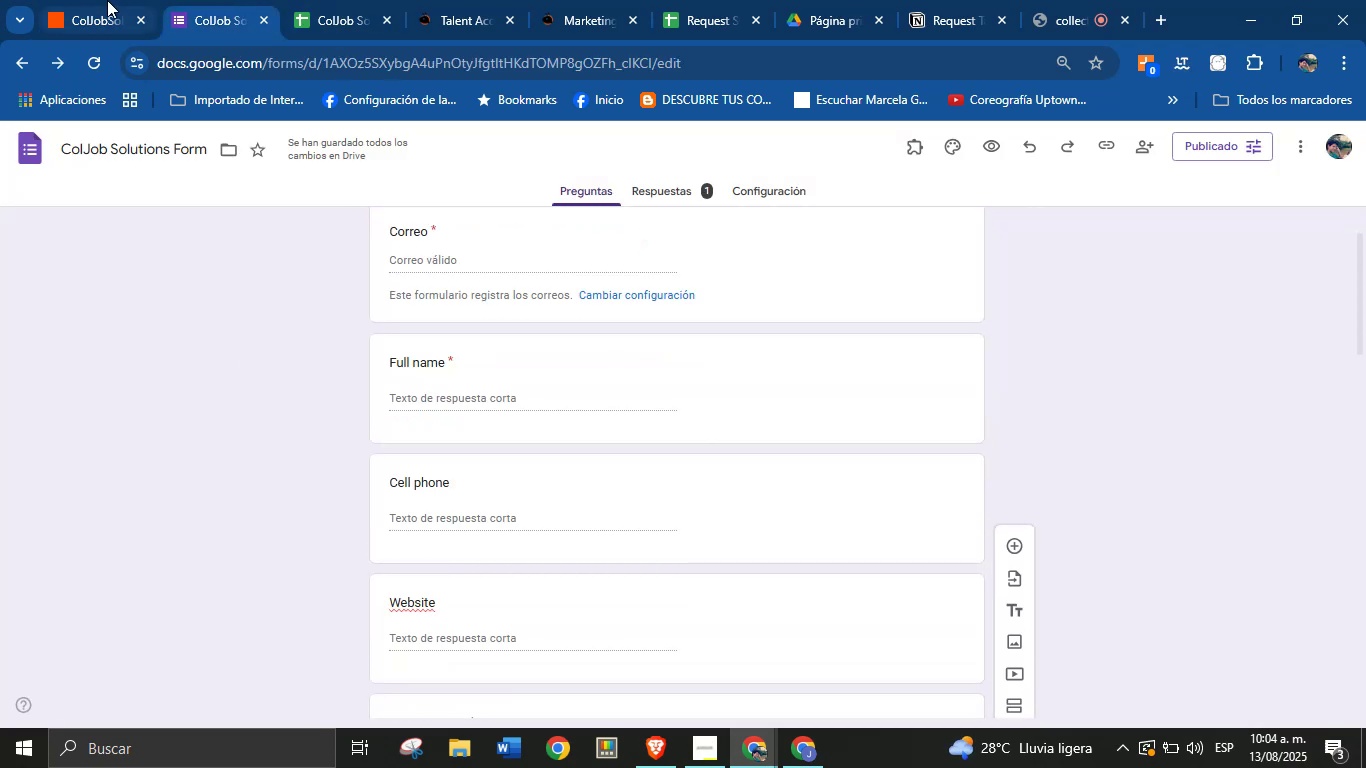 
left_click([107, 0])
 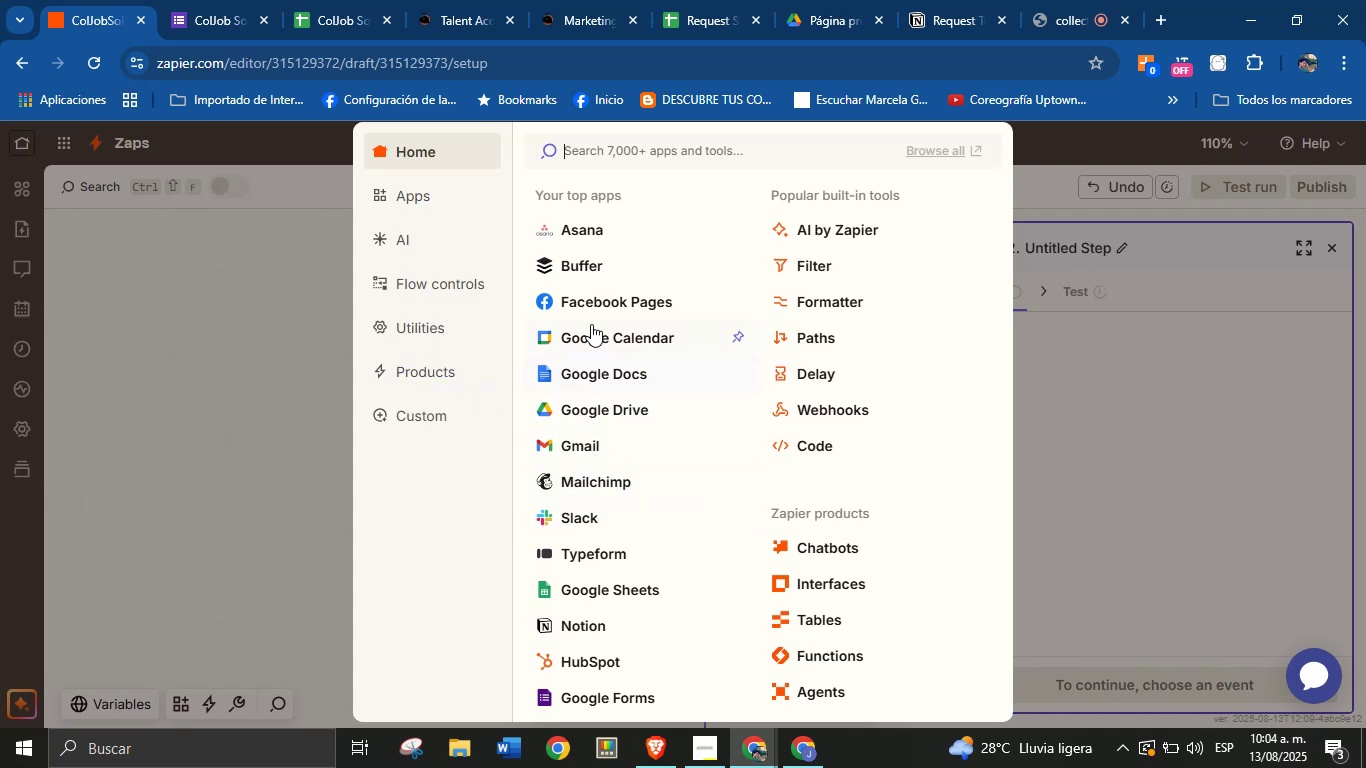 
wait(8.43)
 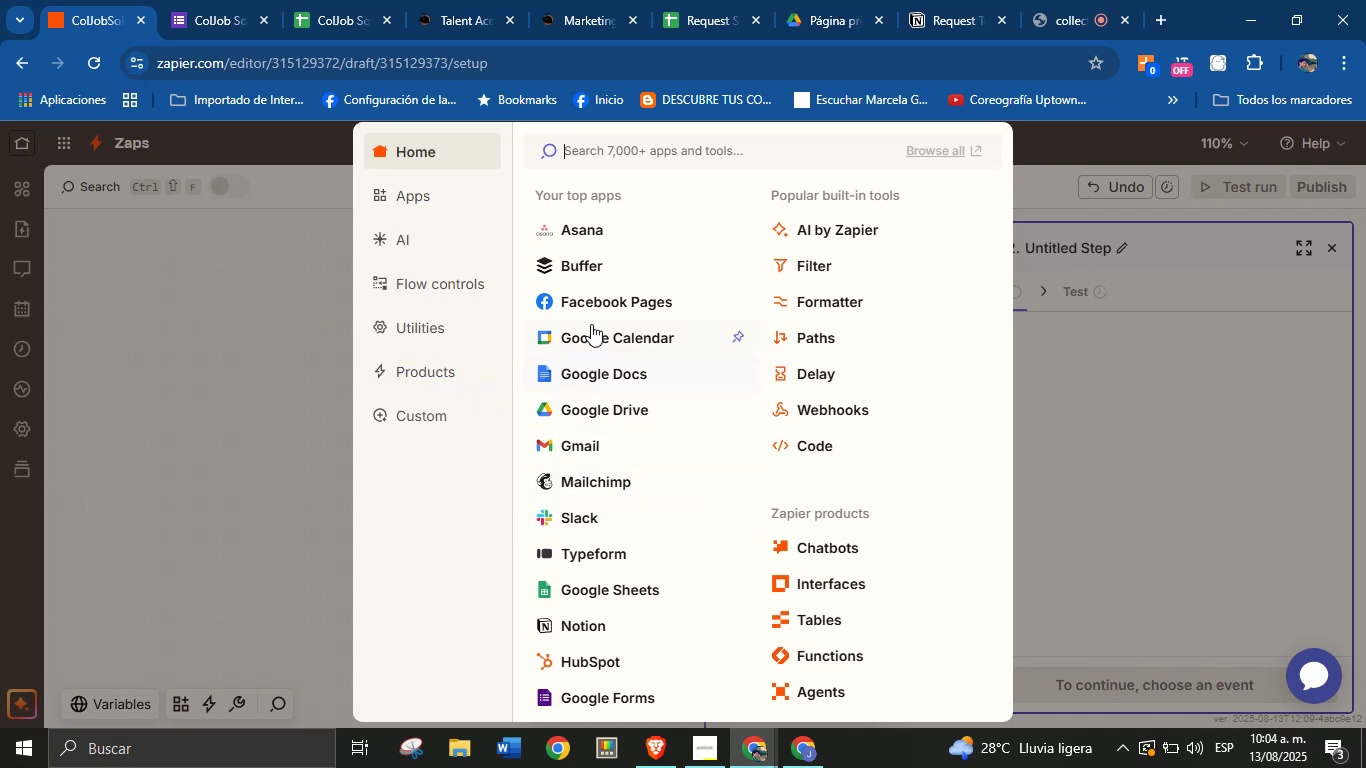 
left_click([796, 334])
 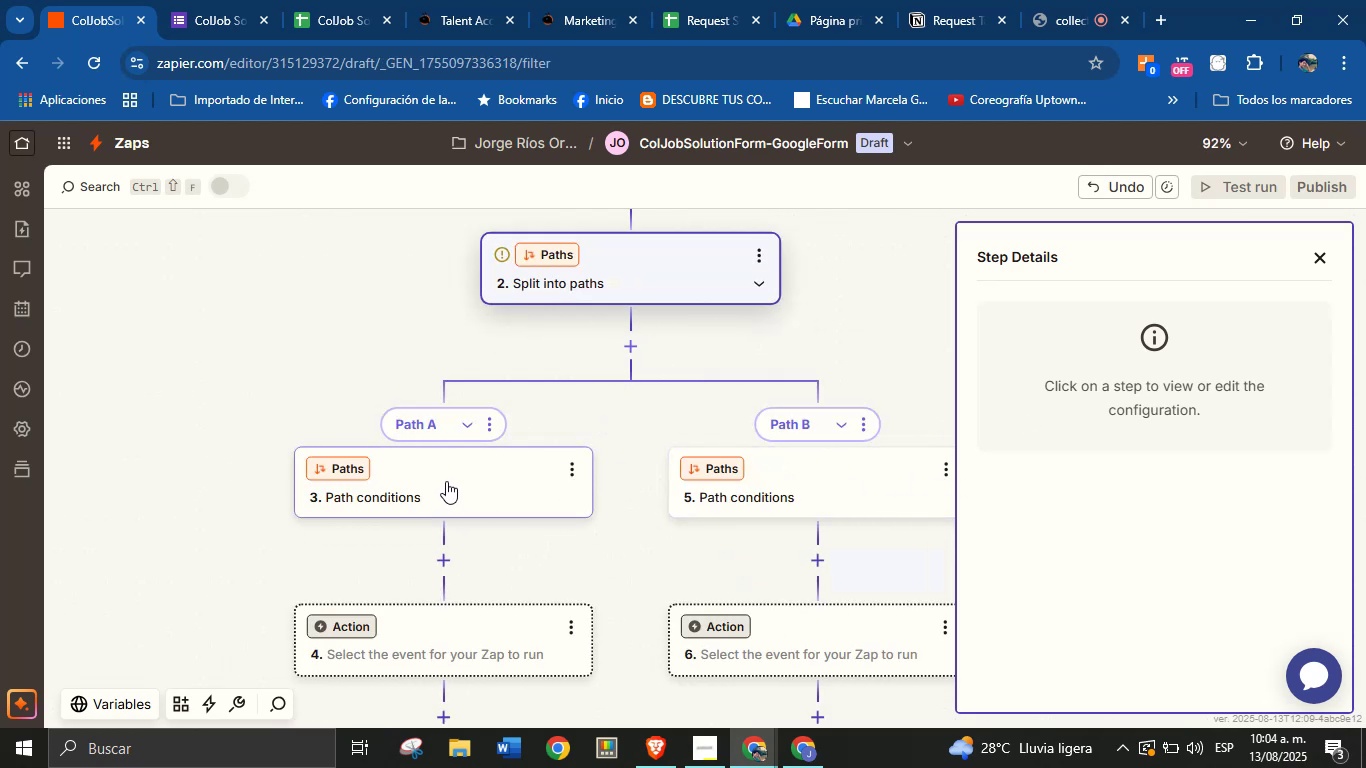 
wait(5.89)
 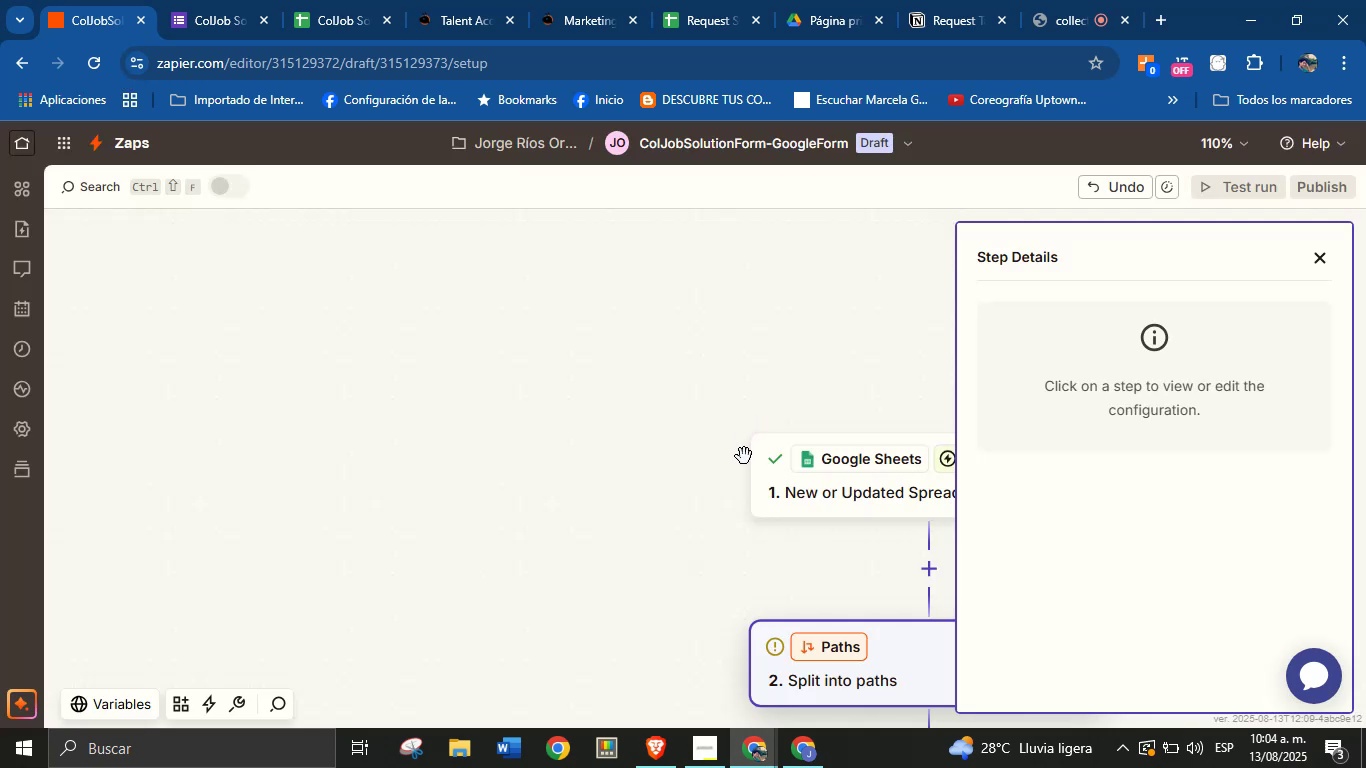 
left_click([1095, 391])
 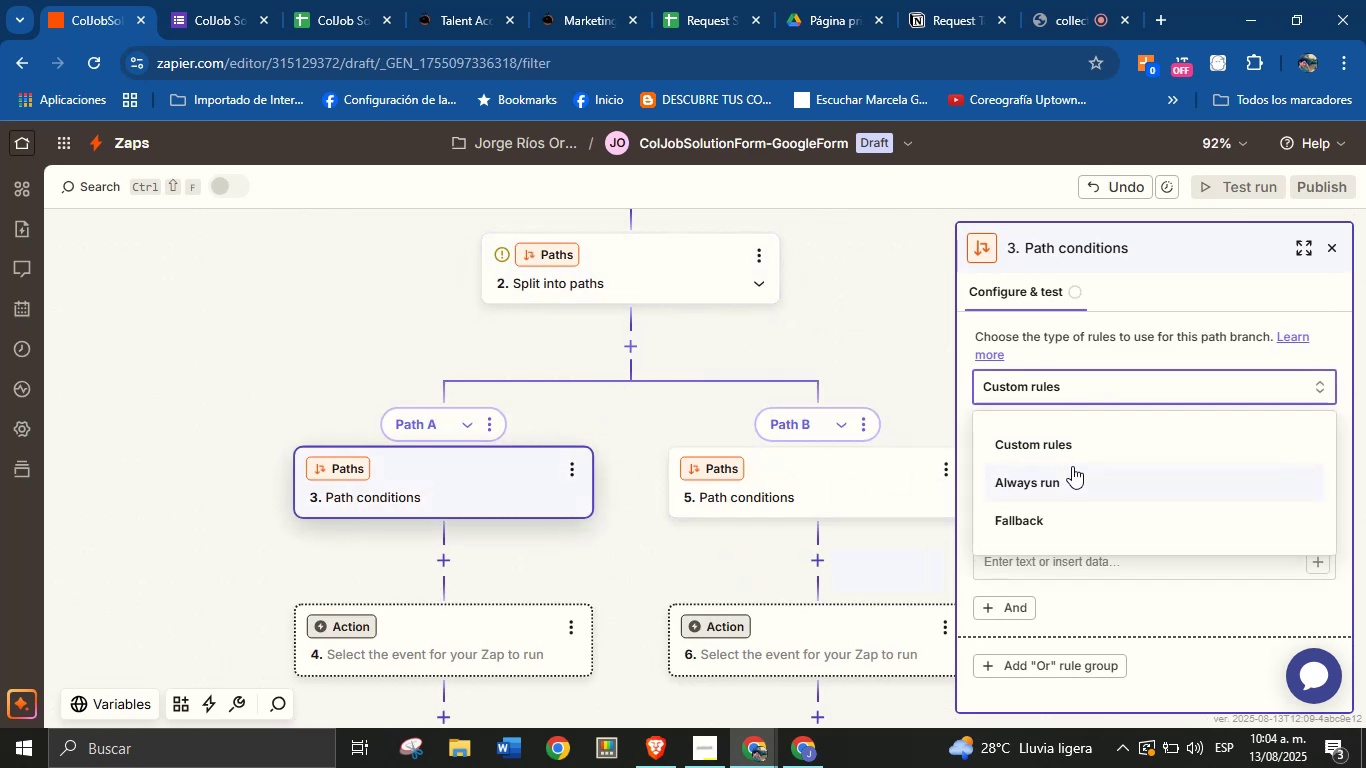 
left_click([1078, 444])
 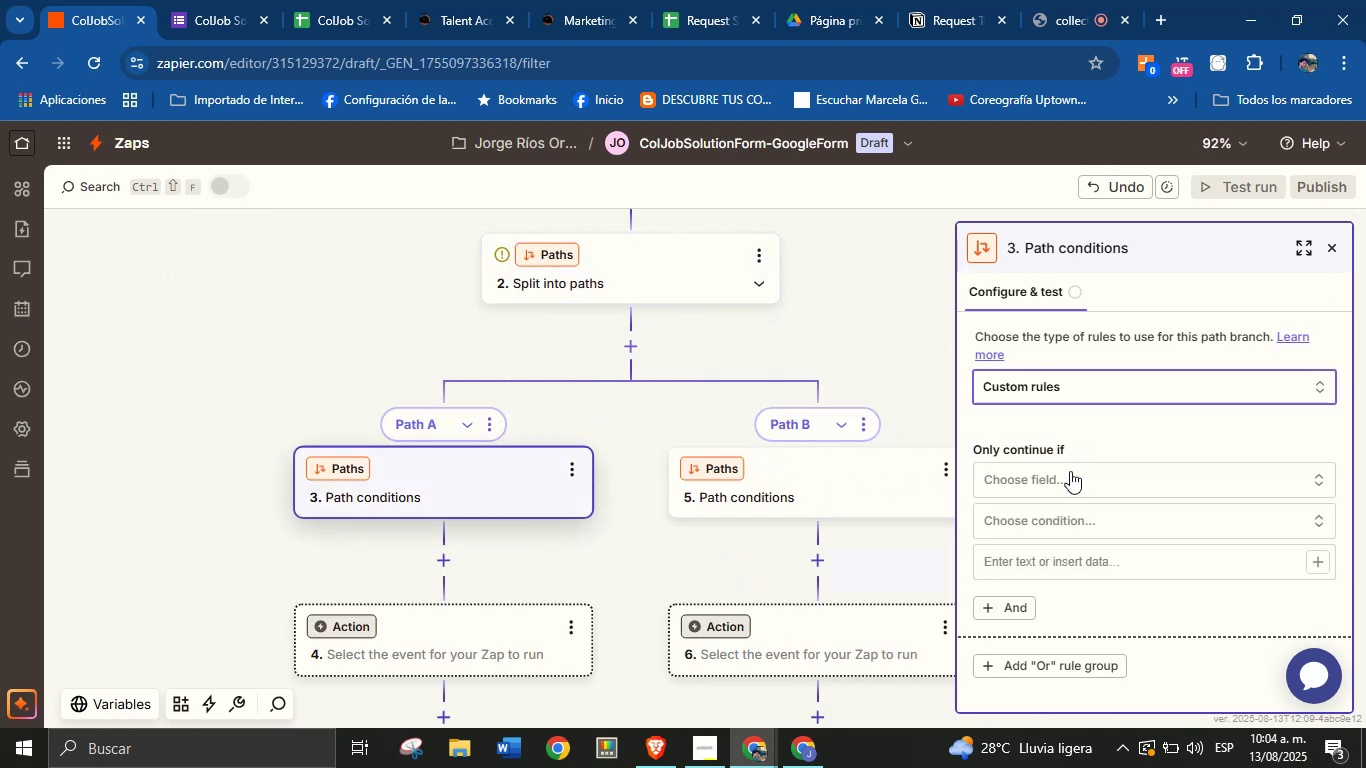 
left_click([1070, 471])
 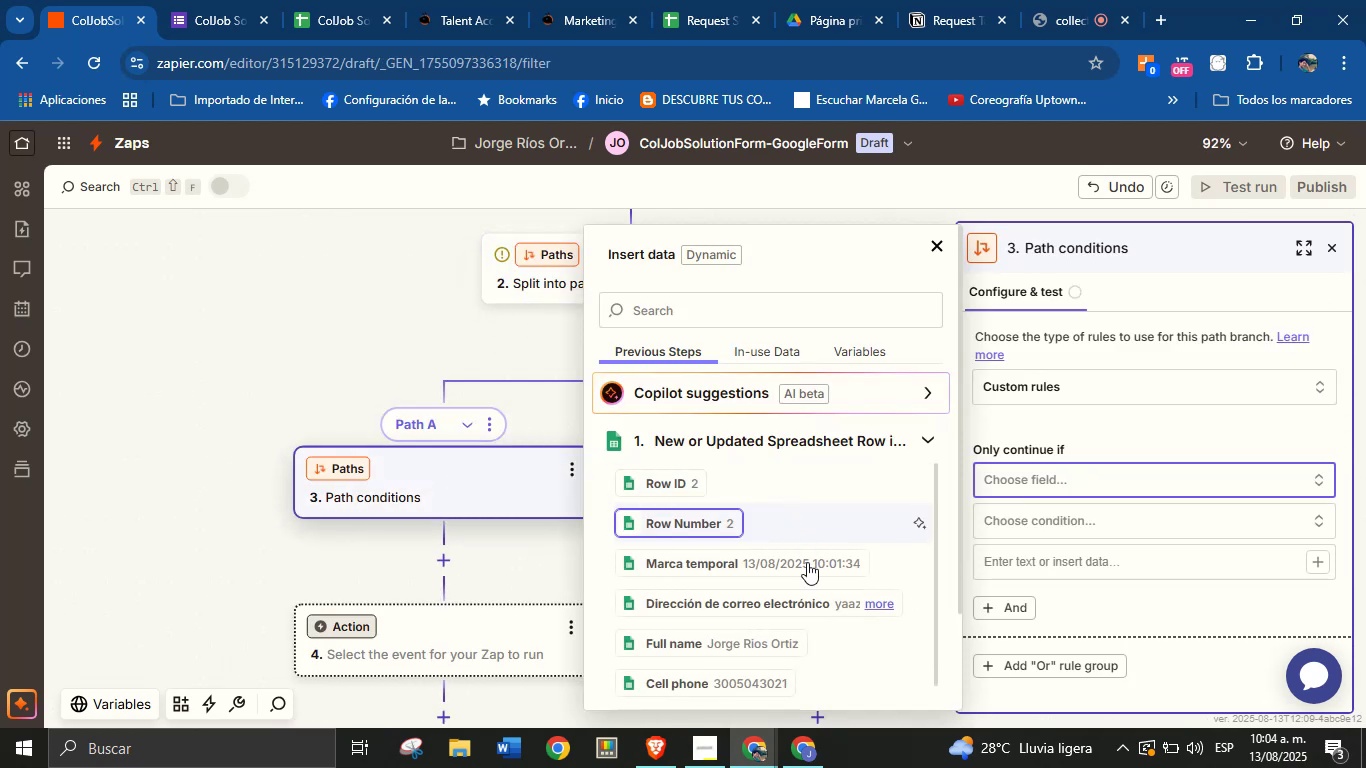 
scroll: coordinate [760, 500], scroll_direction: down, amount: 5.0
 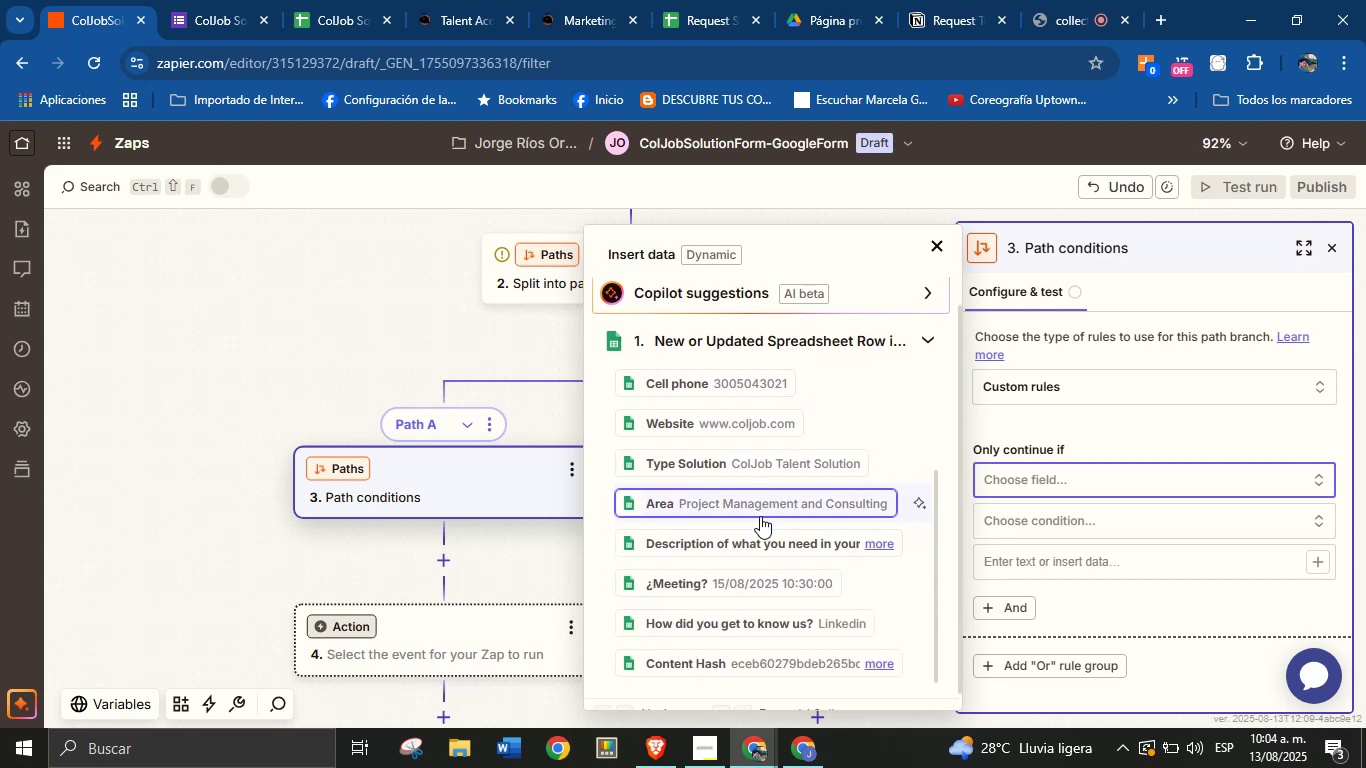 
scroll: coordinate [760, 519], scroll_direction: down, amount: 1.0
 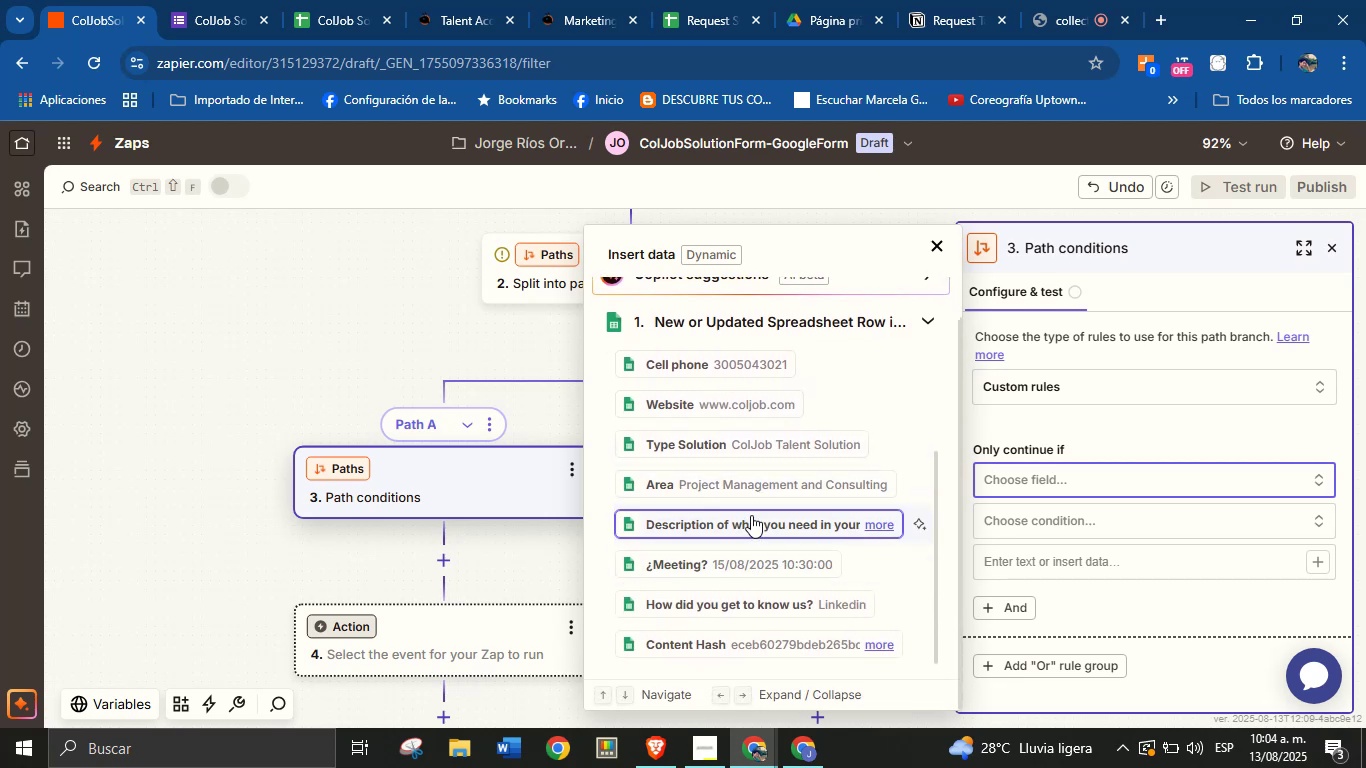 
scroll: coordinate [735, 489], scroll_direction: up, amount: 2.0
 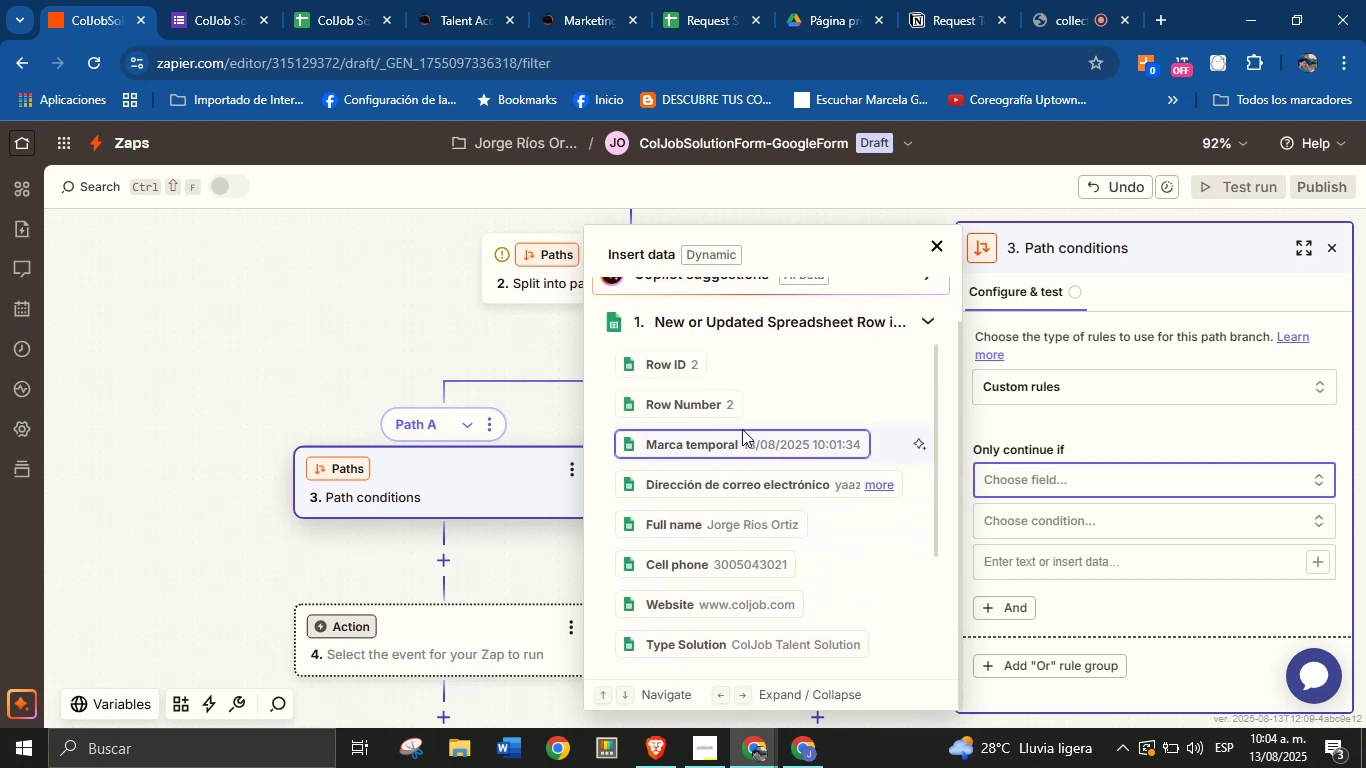 
scroll: coordinate [786, 498], scroll_direction: down, amount: 4.0
 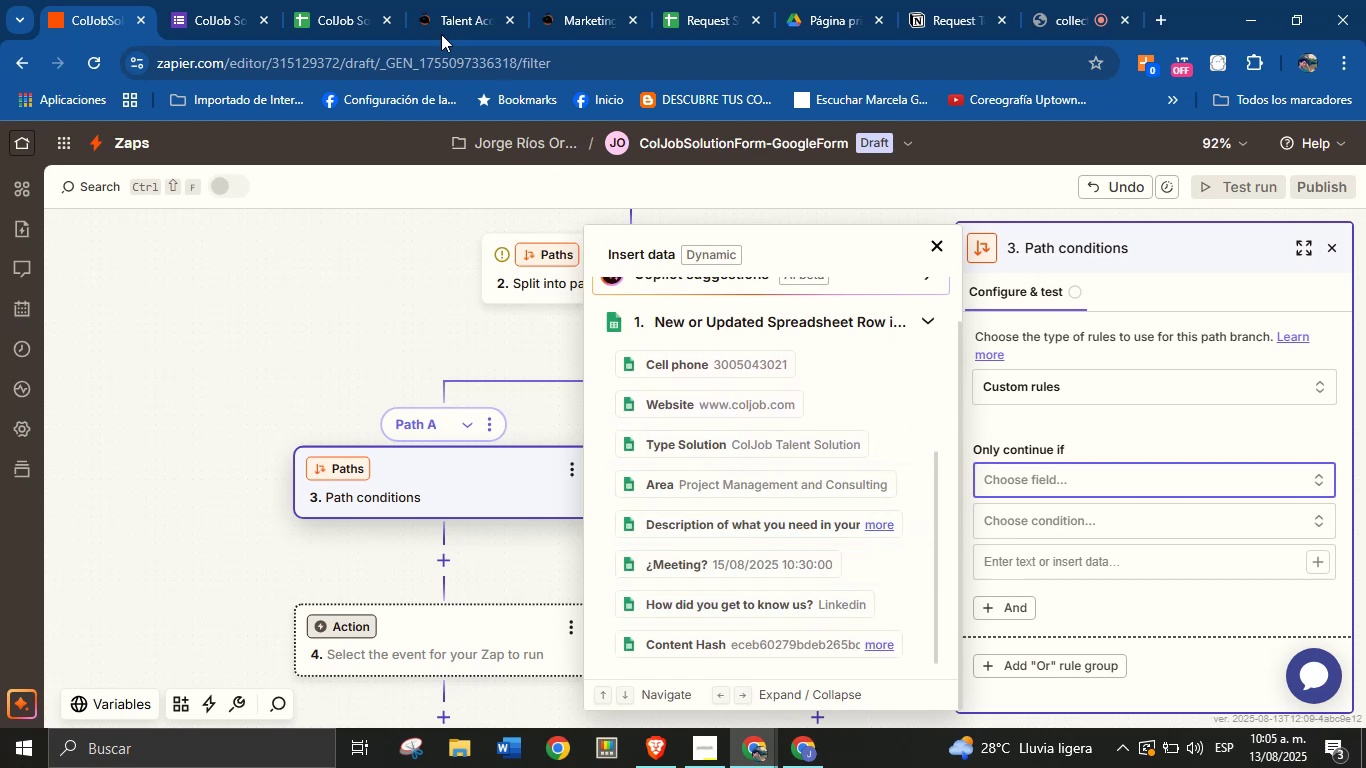 
left_click([215, 0])
 